 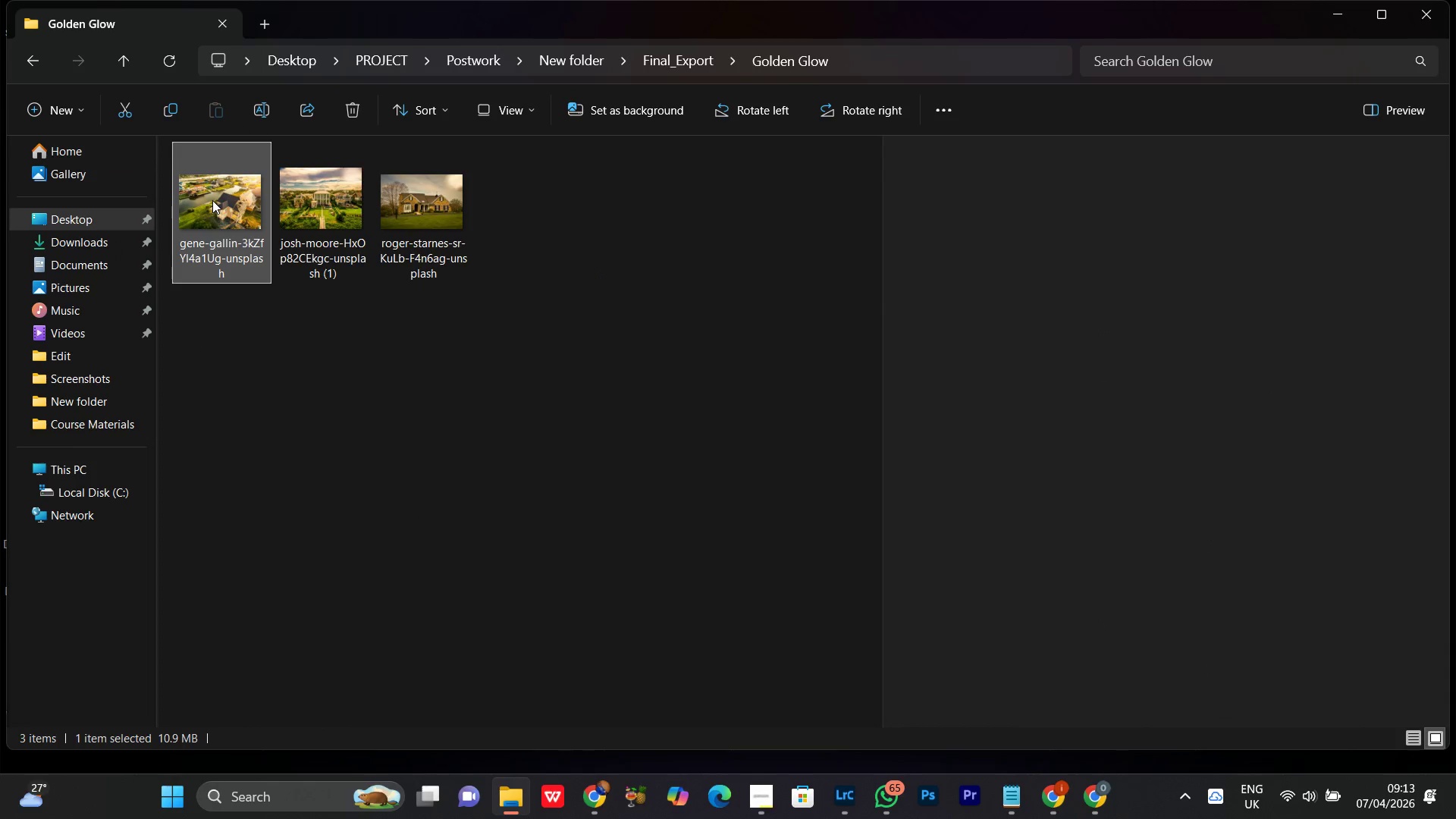 
right_click([212, 200])
 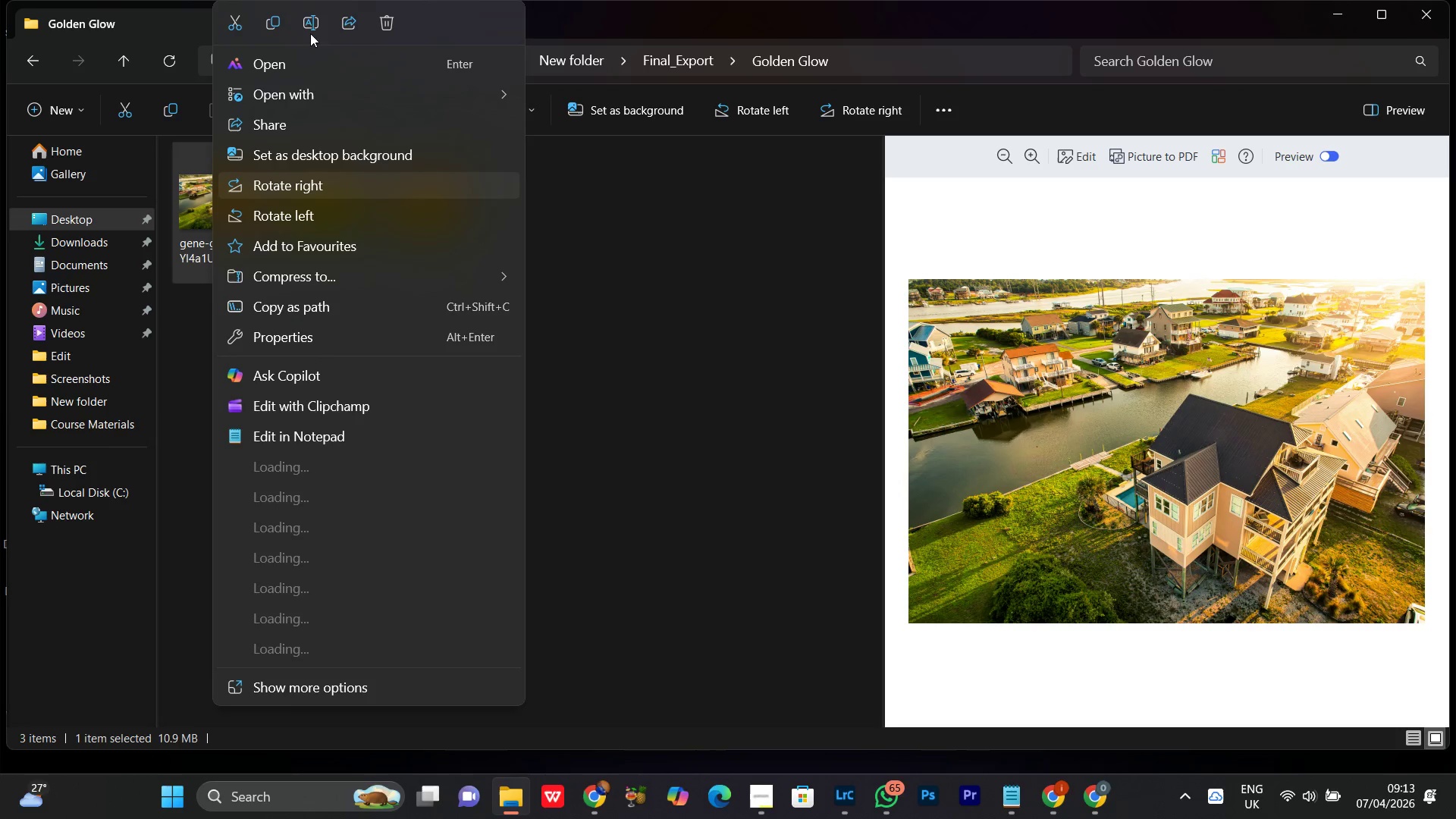 
left_click([313, 21])
 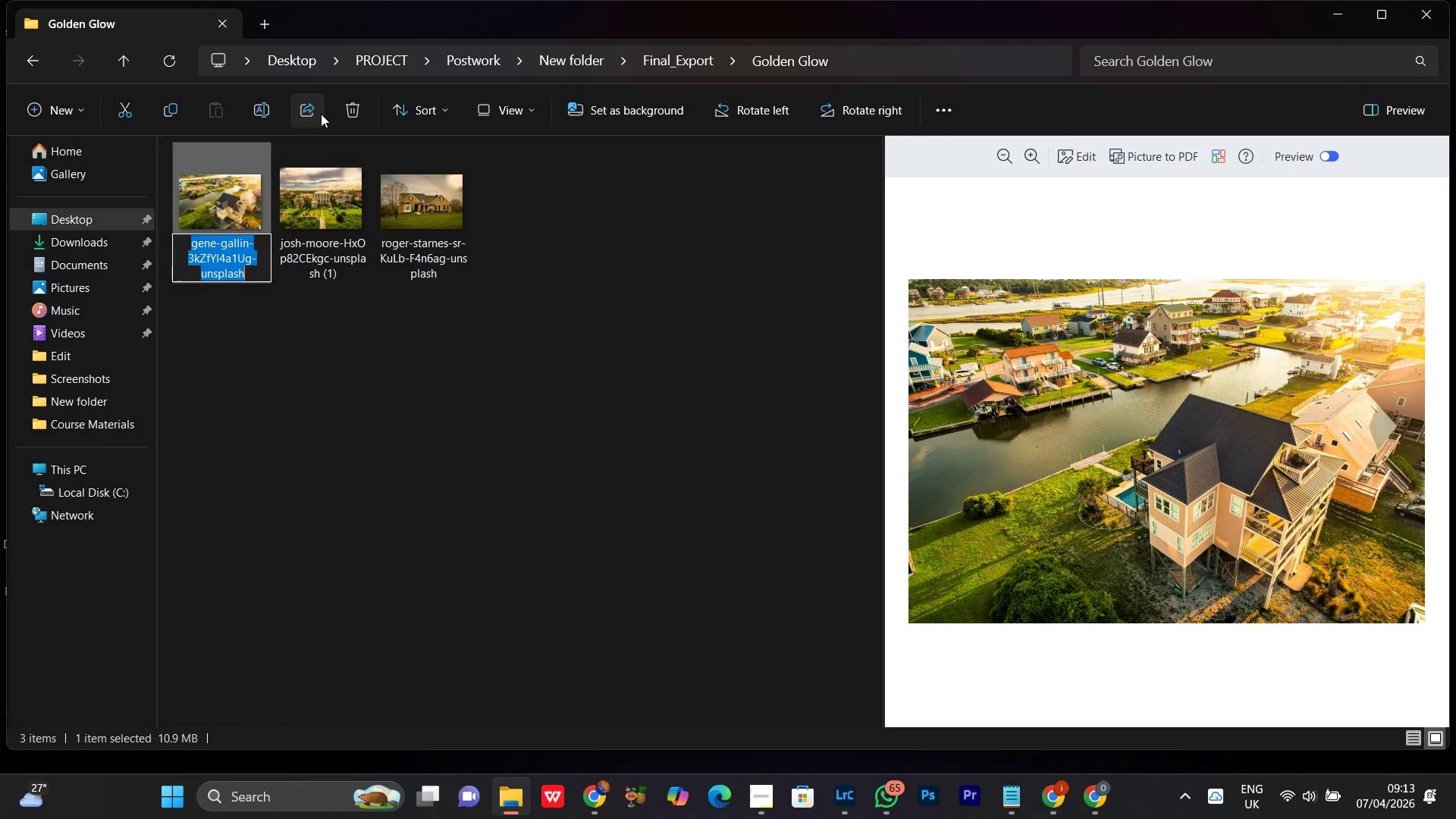 
key(Meta+V)
 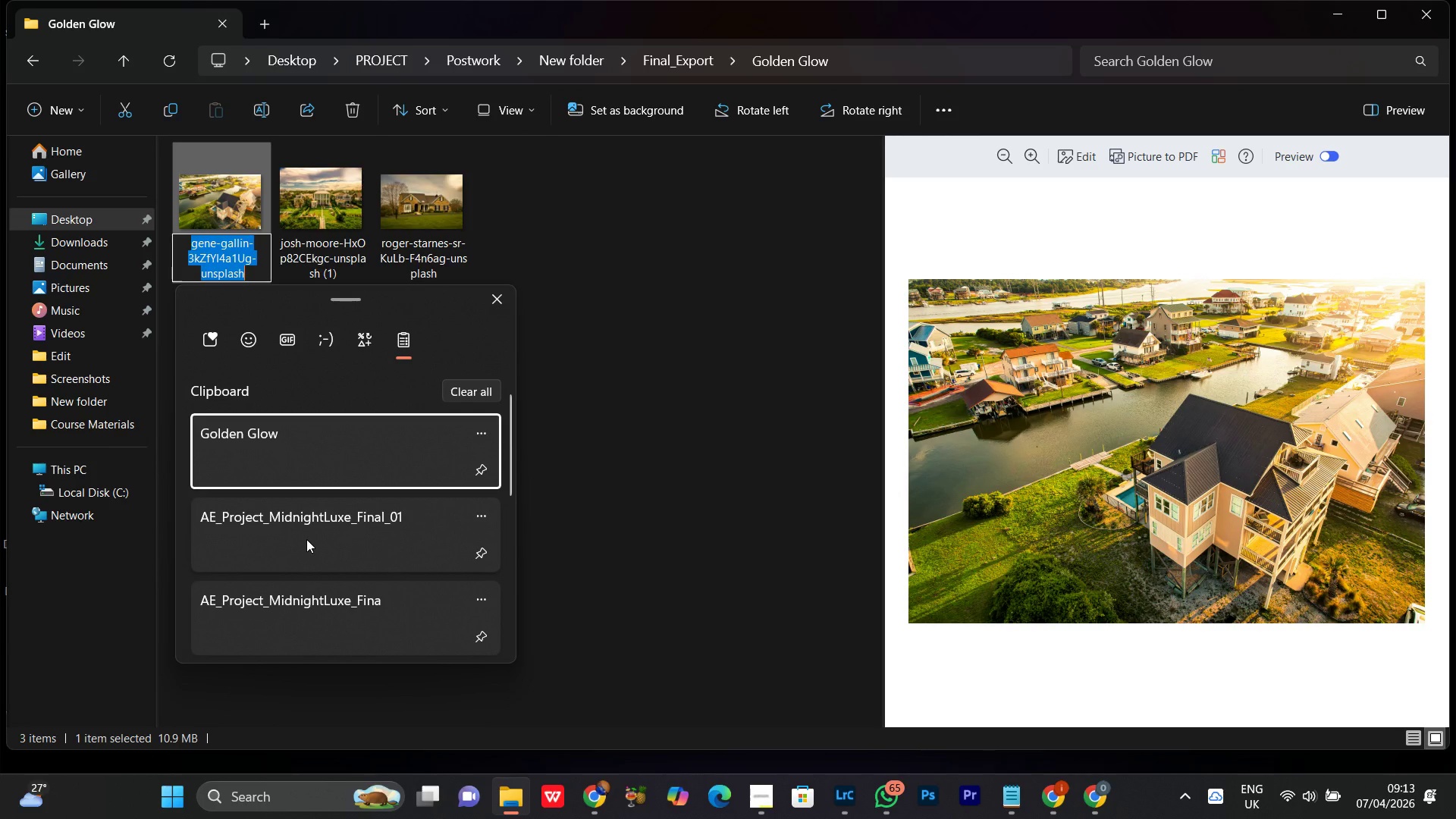 
left_click([306, 538])
 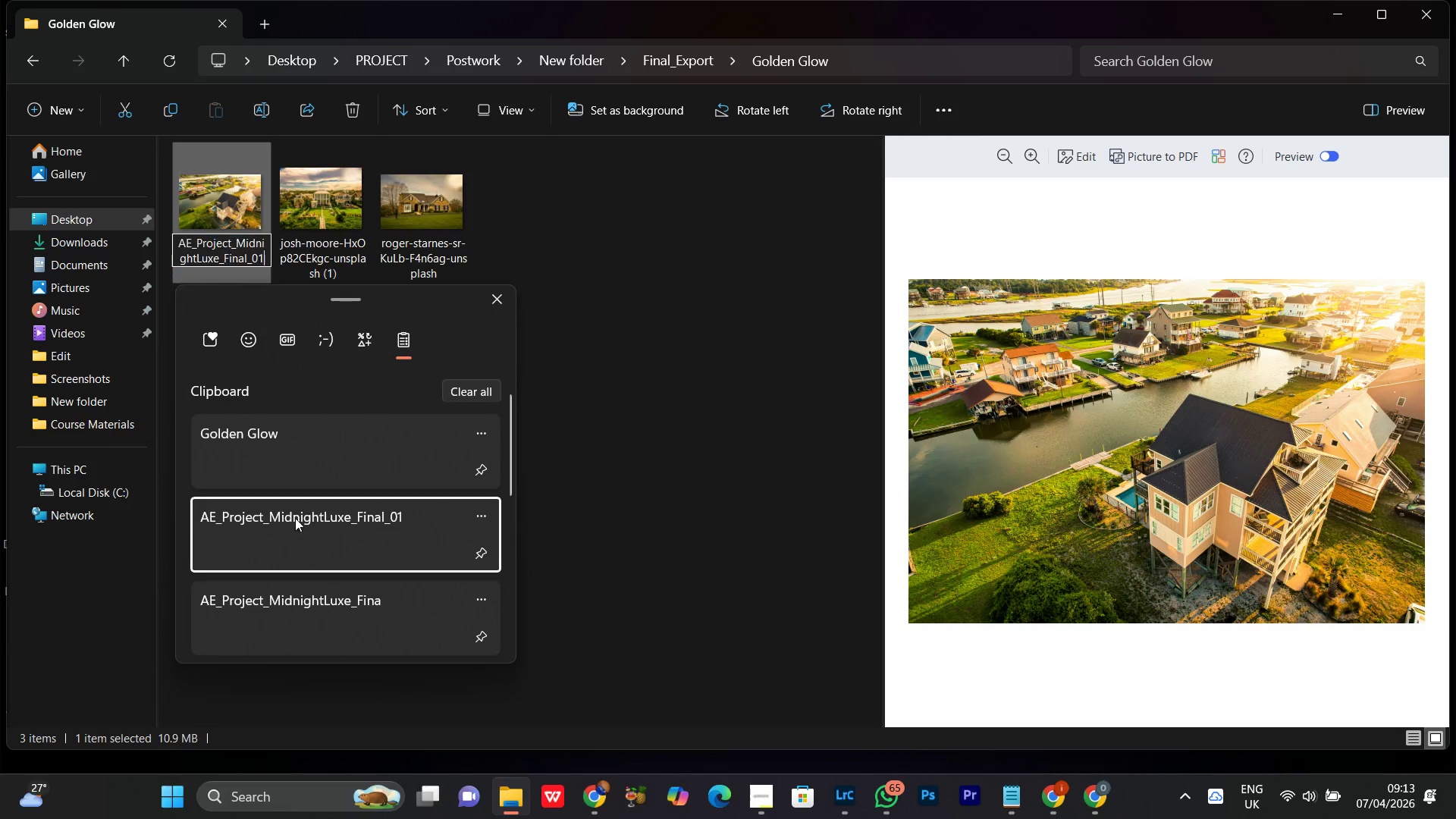 
key(Control+ControlLeft)
 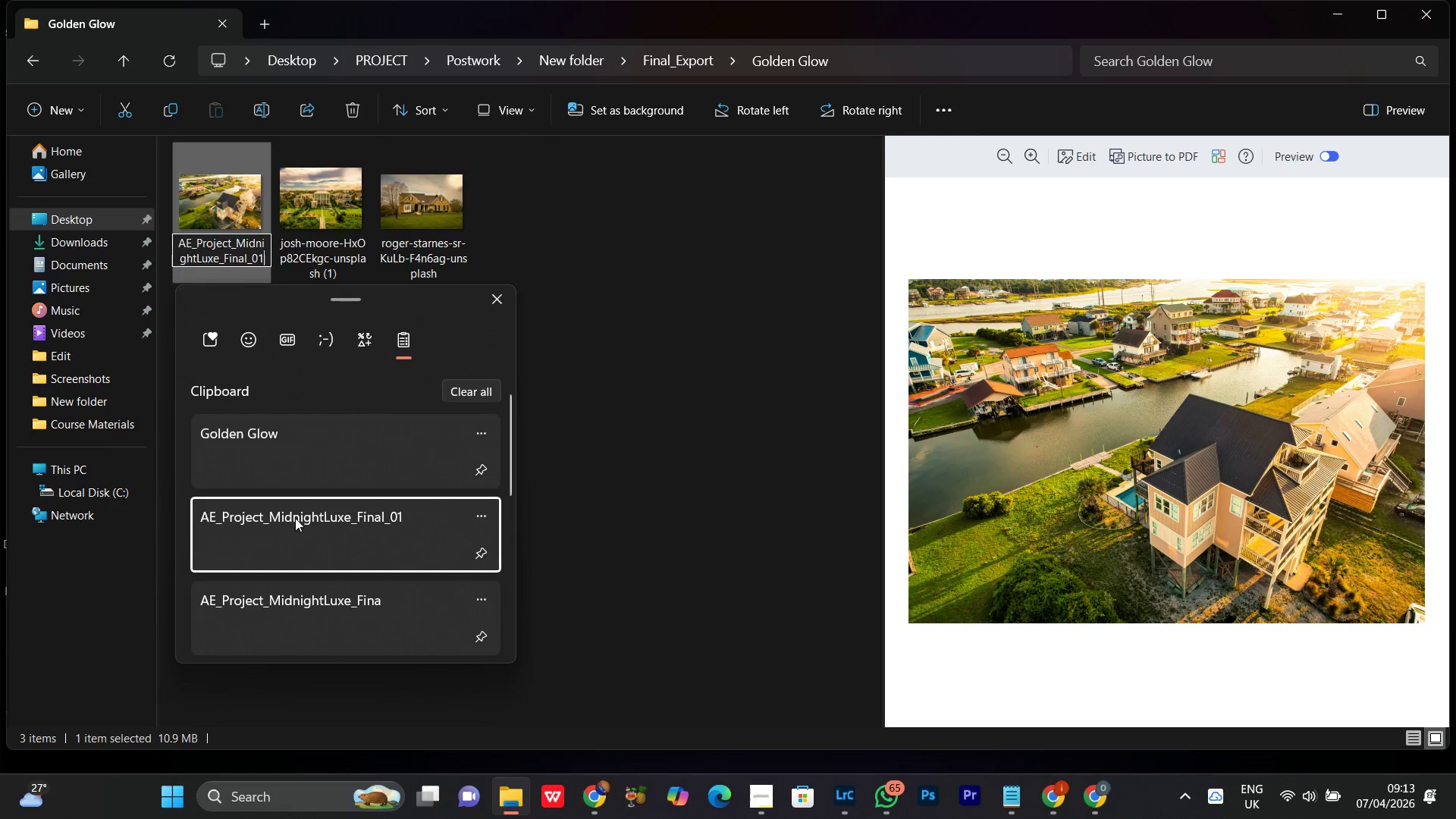 
key(Control+V)
 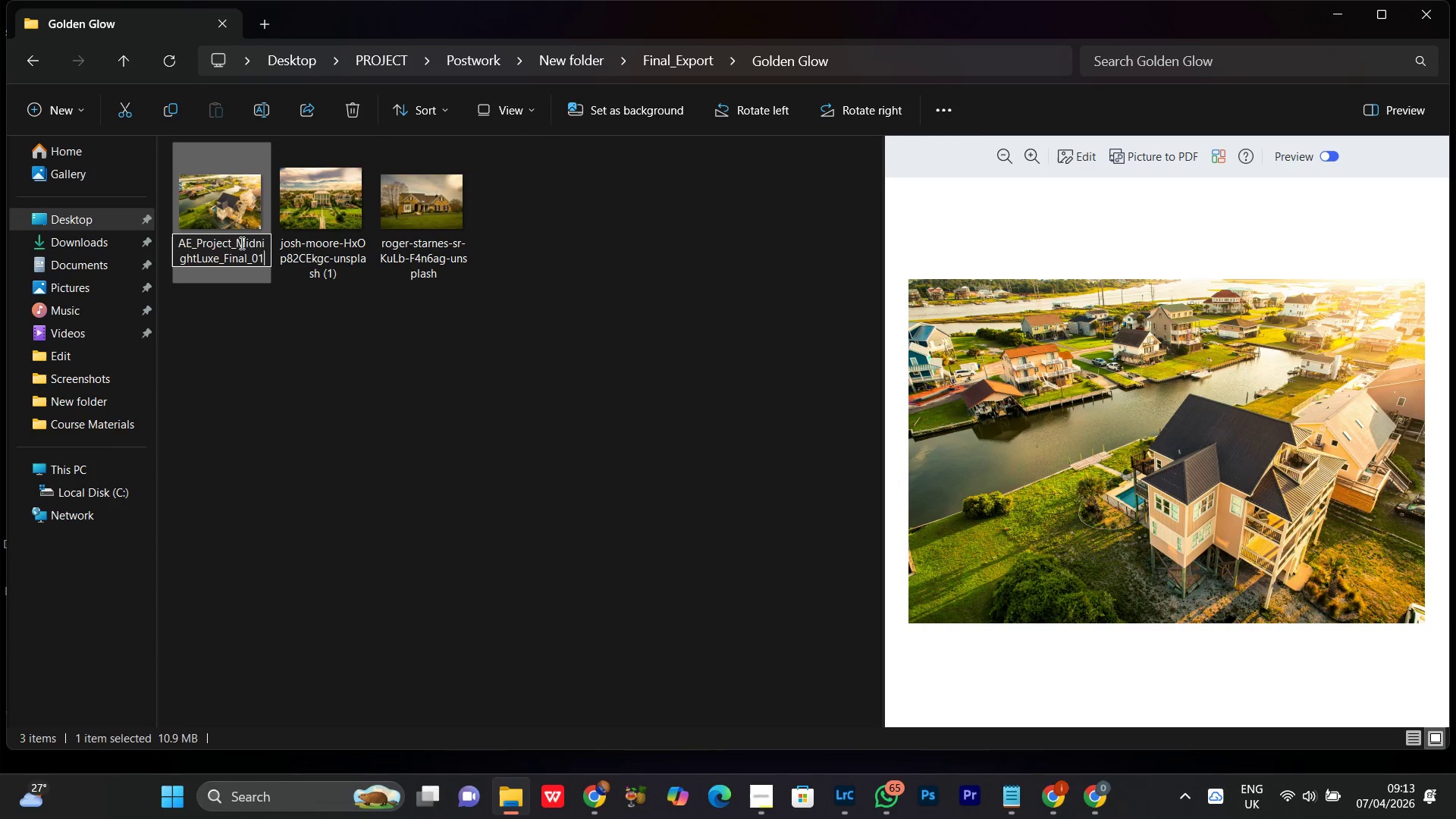 
left_click_drag(start_coordinate=[237, 243], to_coordinate=[216, 256])
 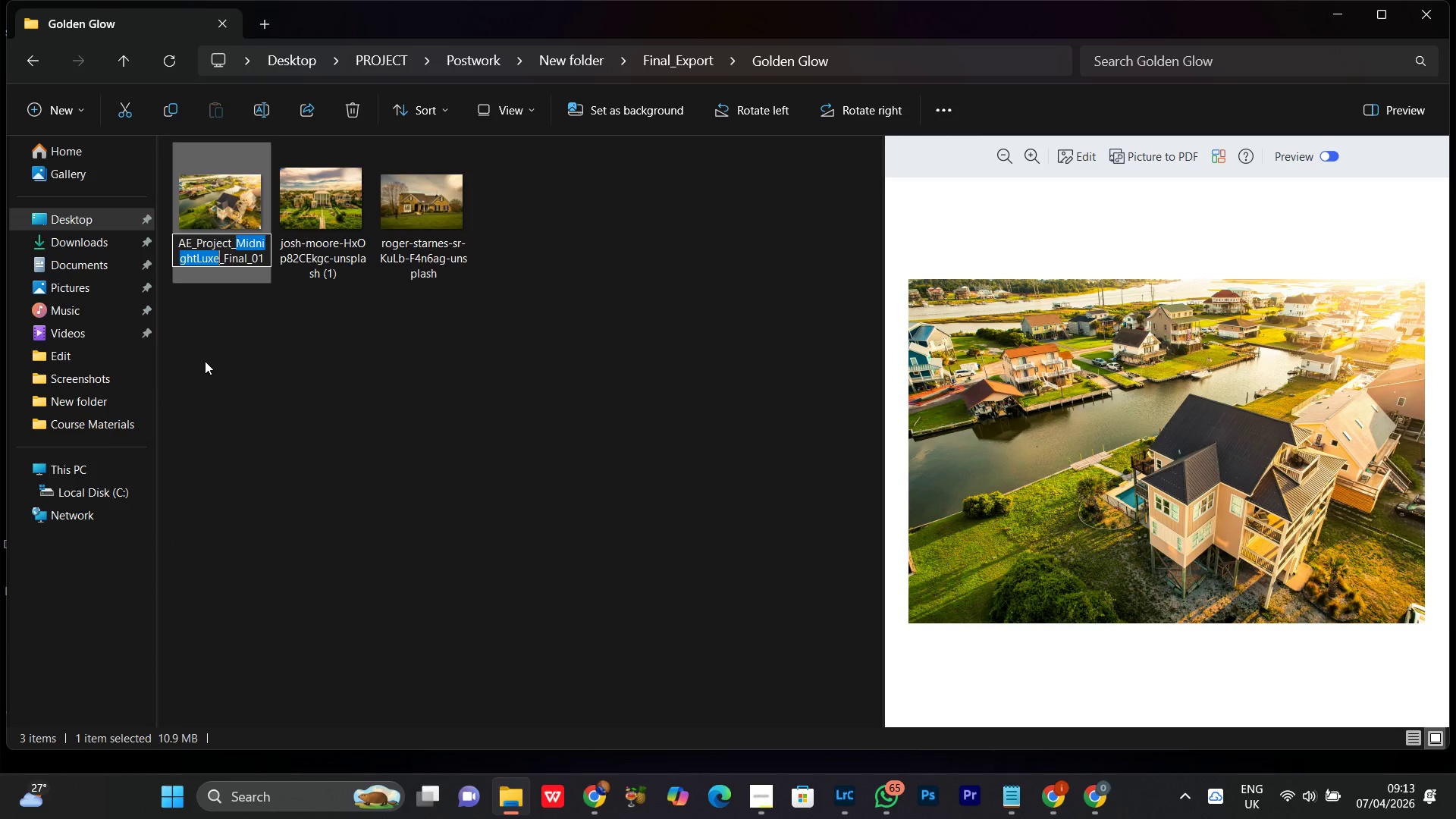 
key(Meta+V)
 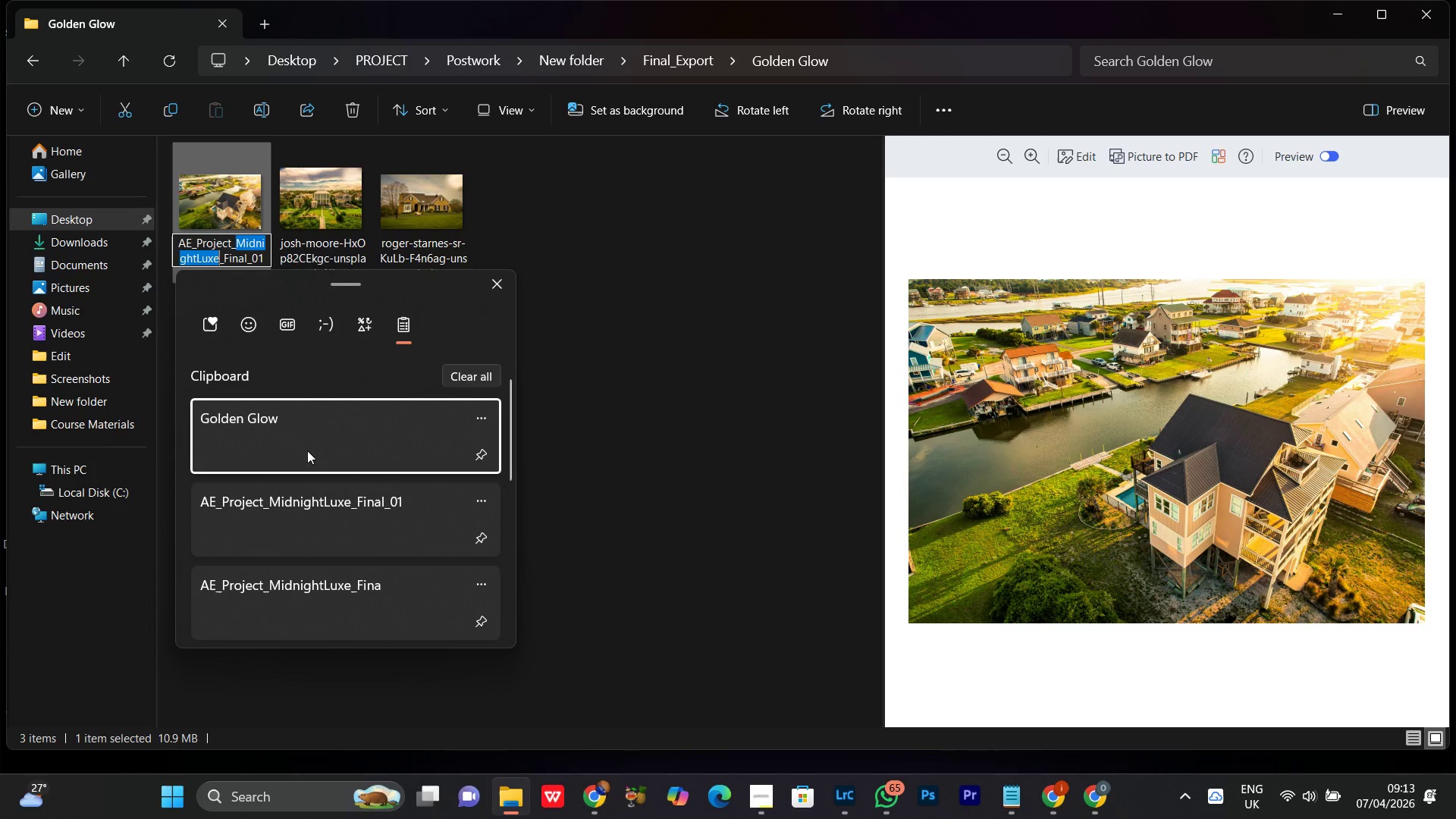 
left_click([277, 426])
 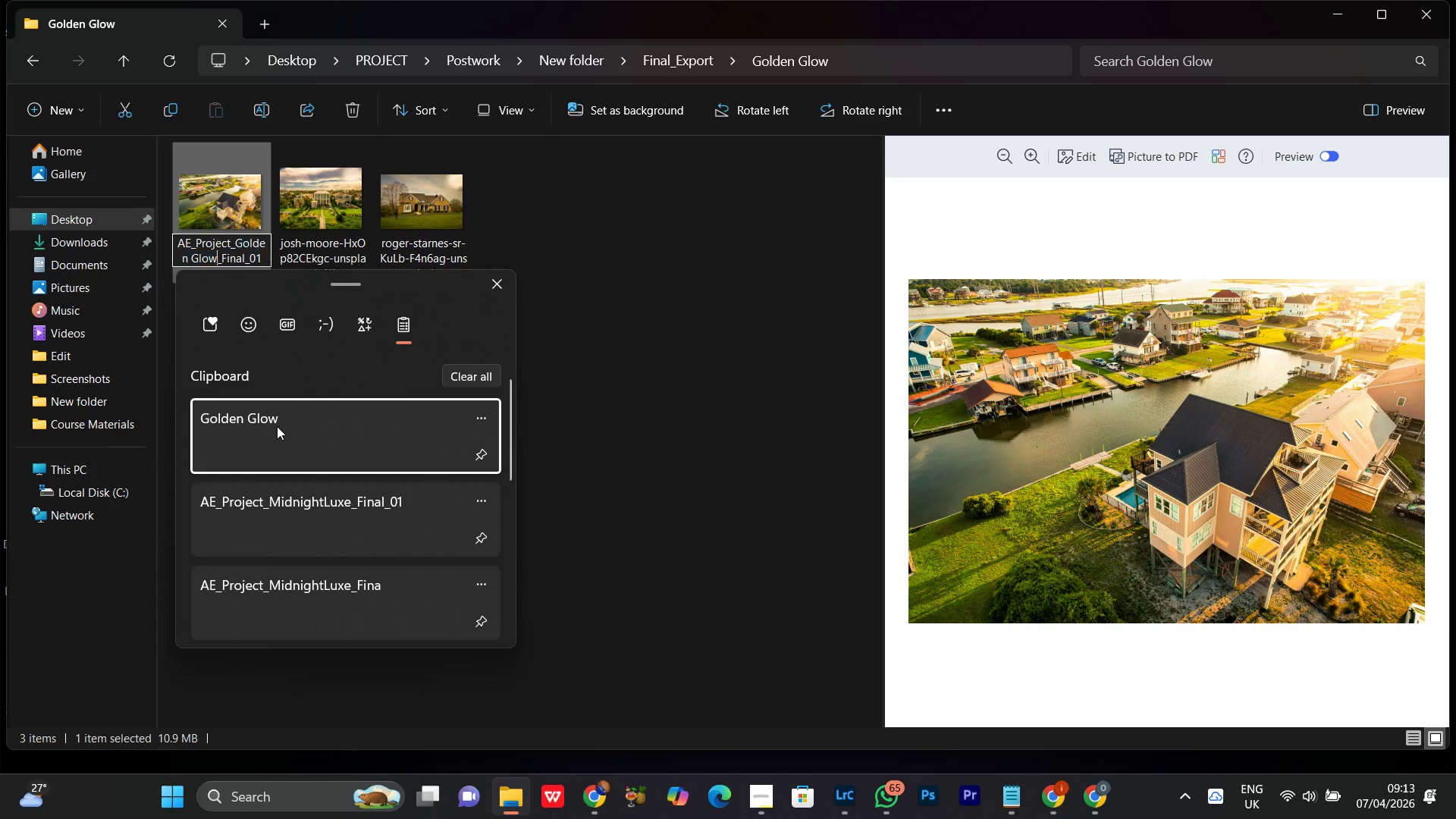 
key(Control+ControlLeft)
 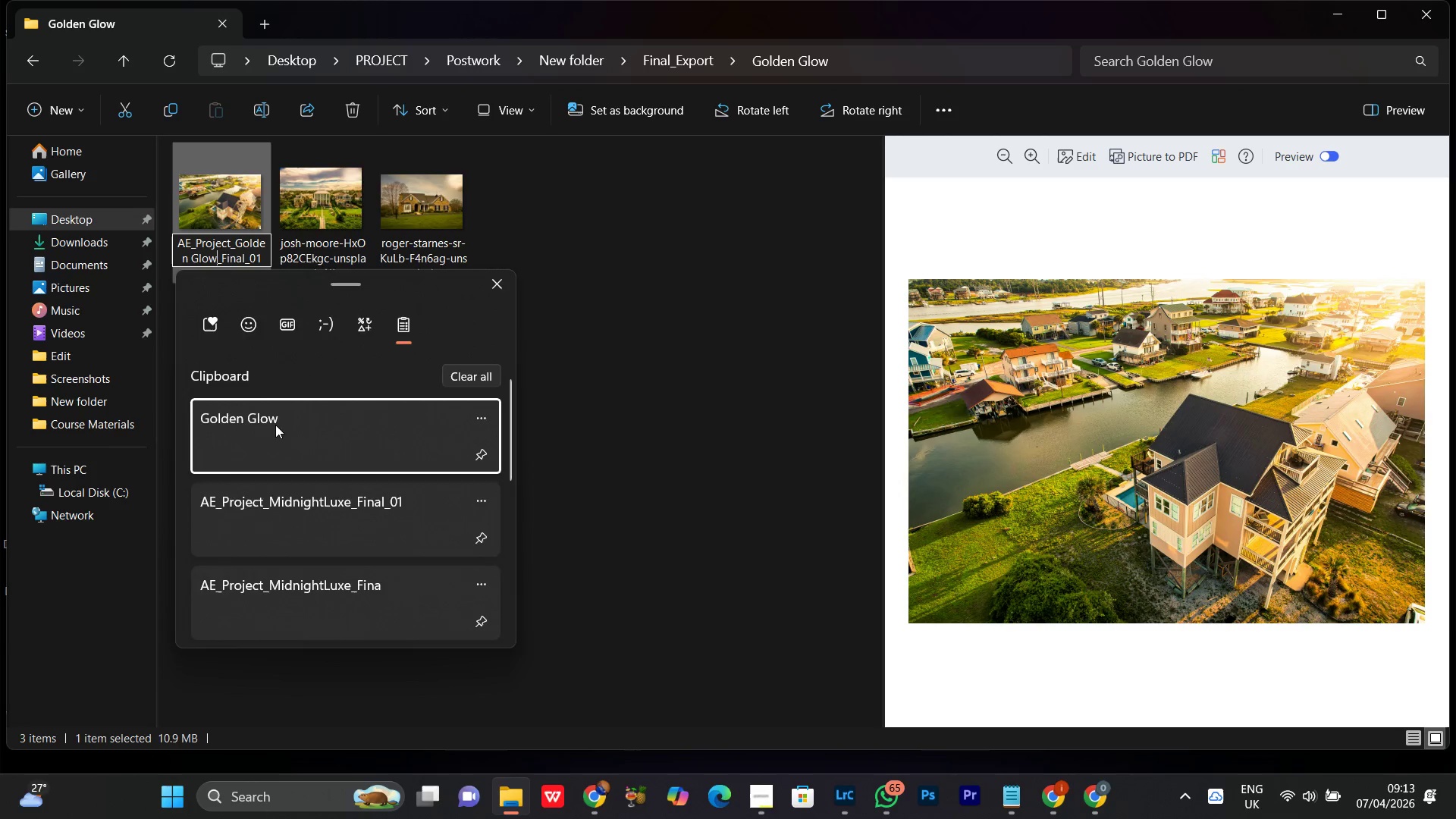 
key(Control+V)
 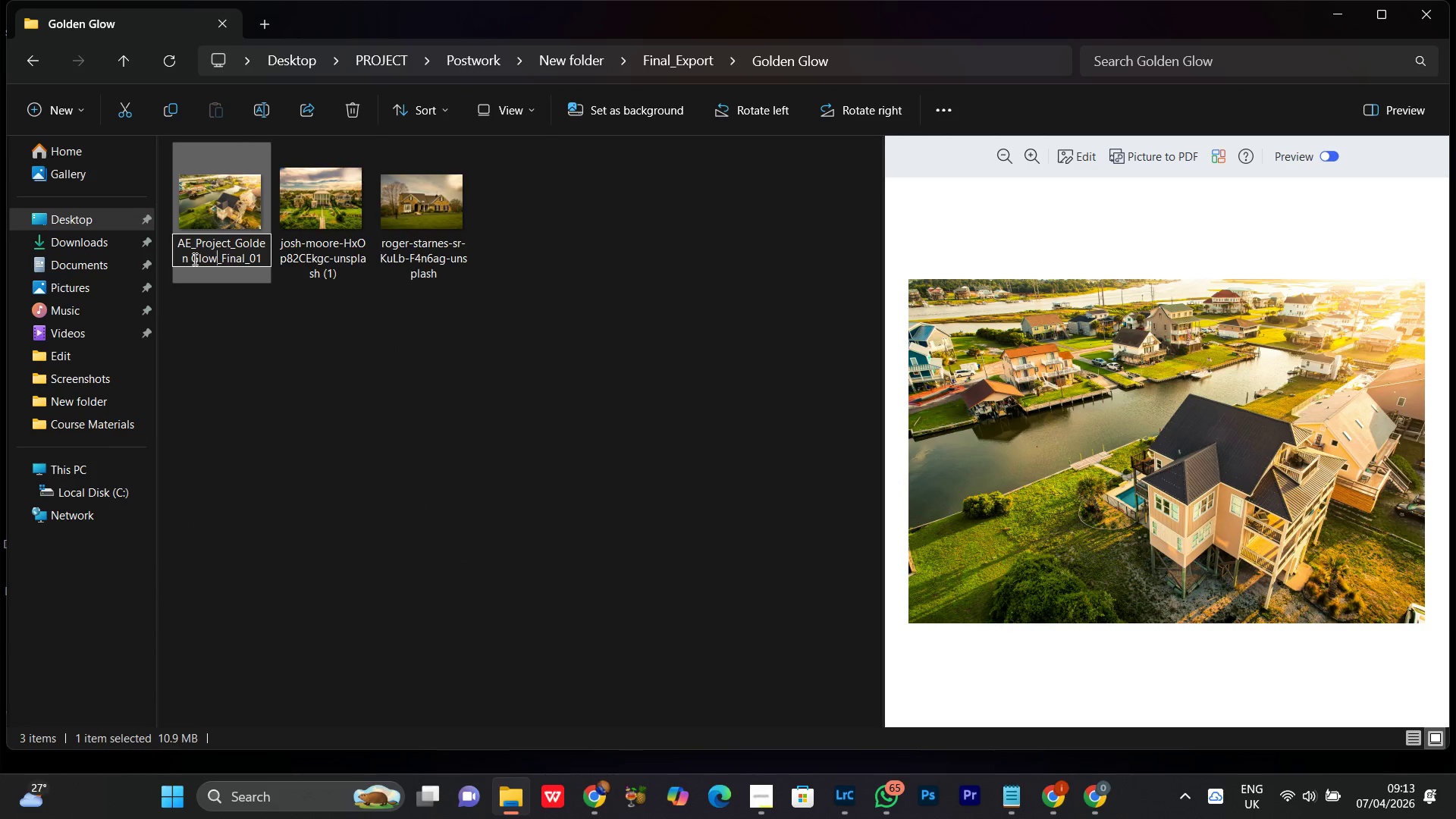 
left_click([192, 258])
 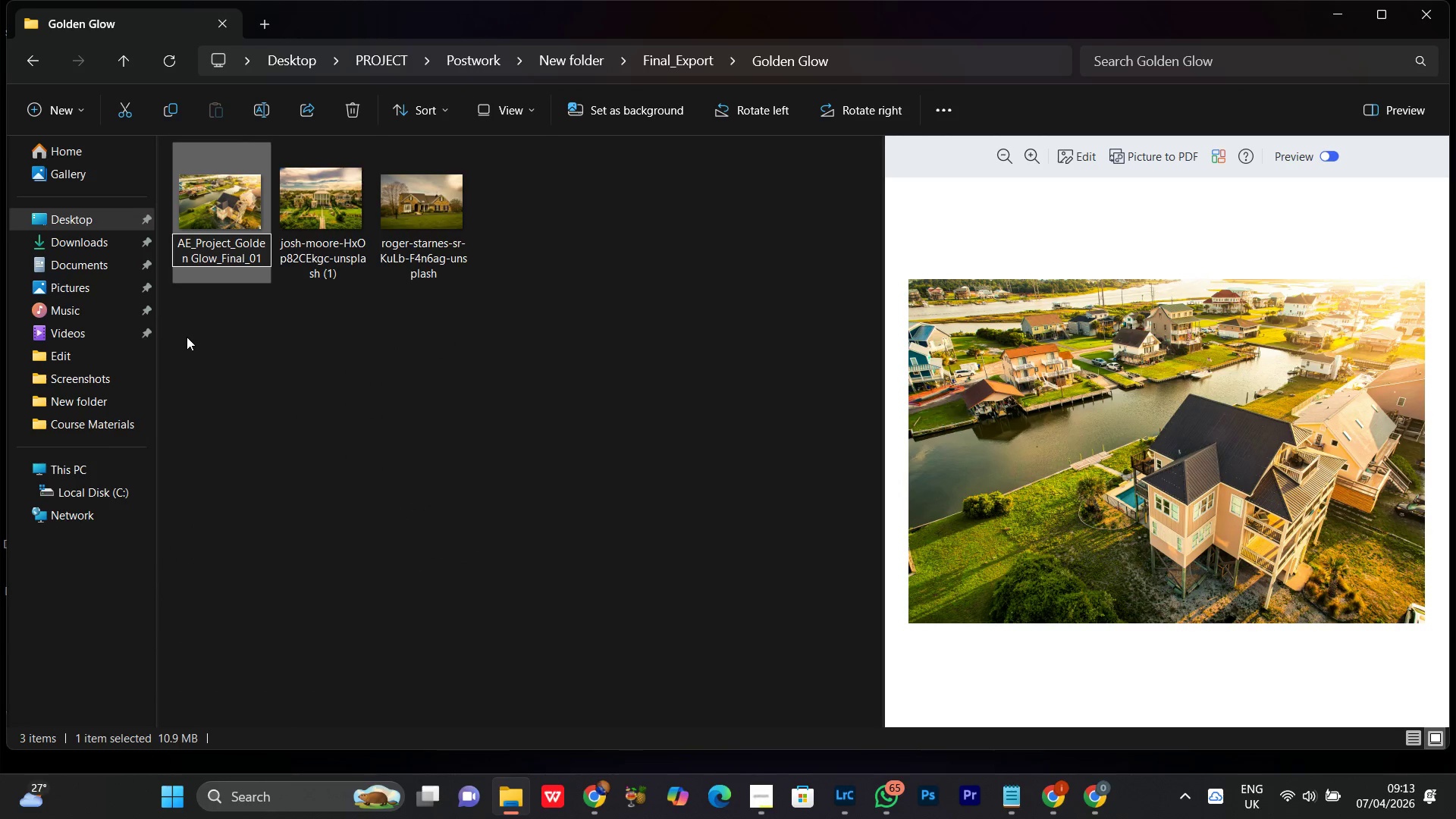 
key(Backspace)
 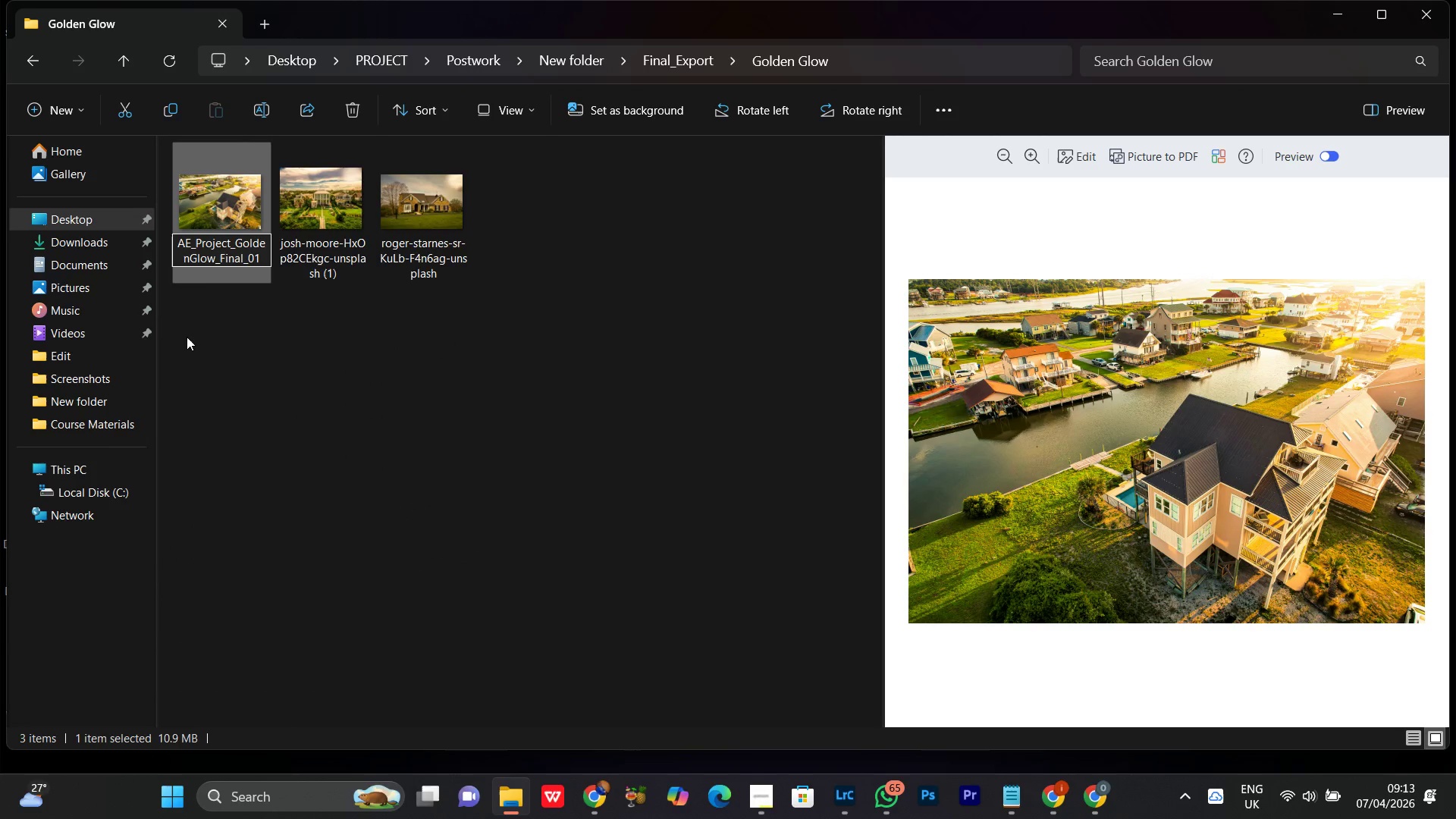 
key(Control+A)
 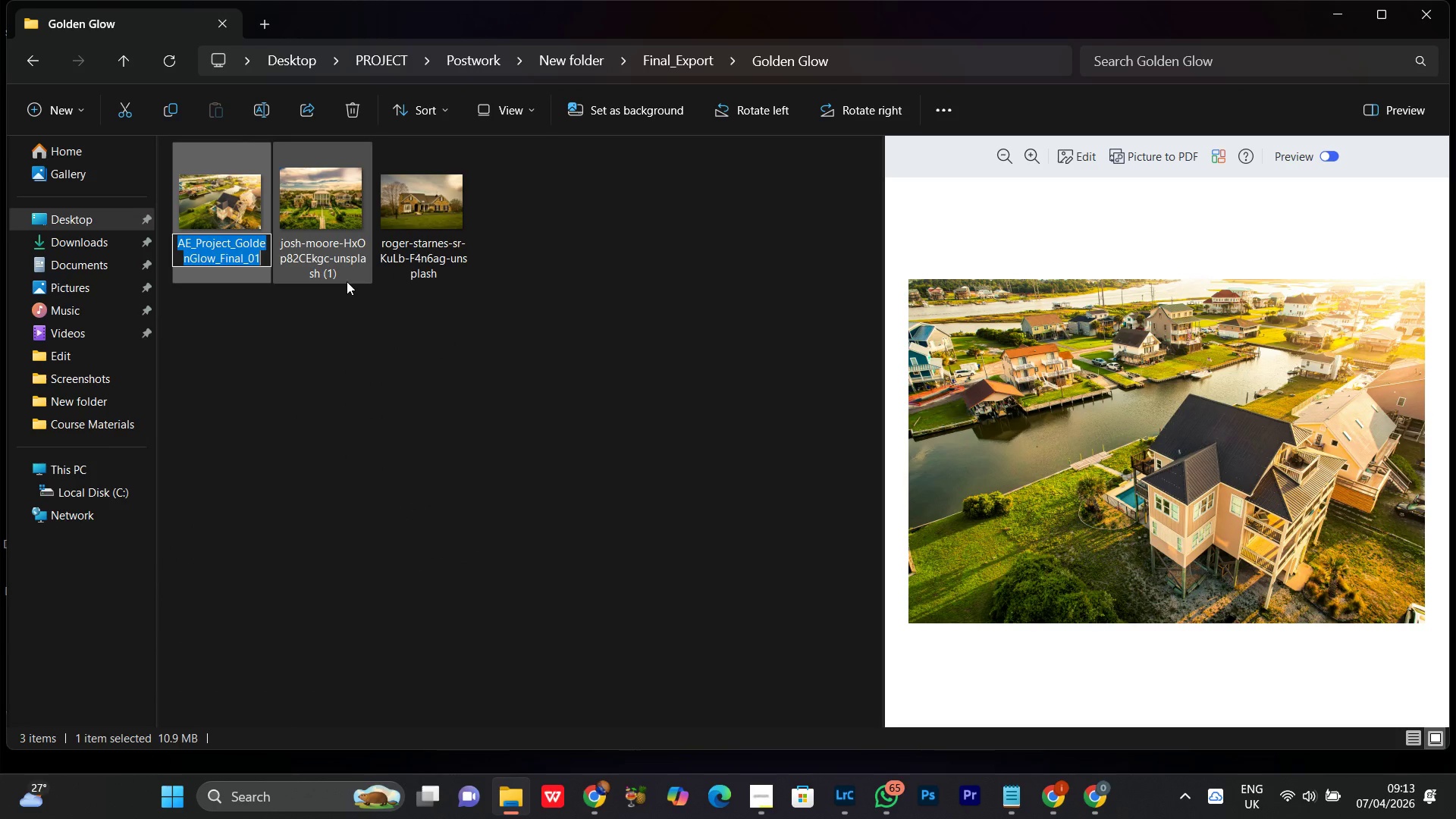 
key(Control+C)
 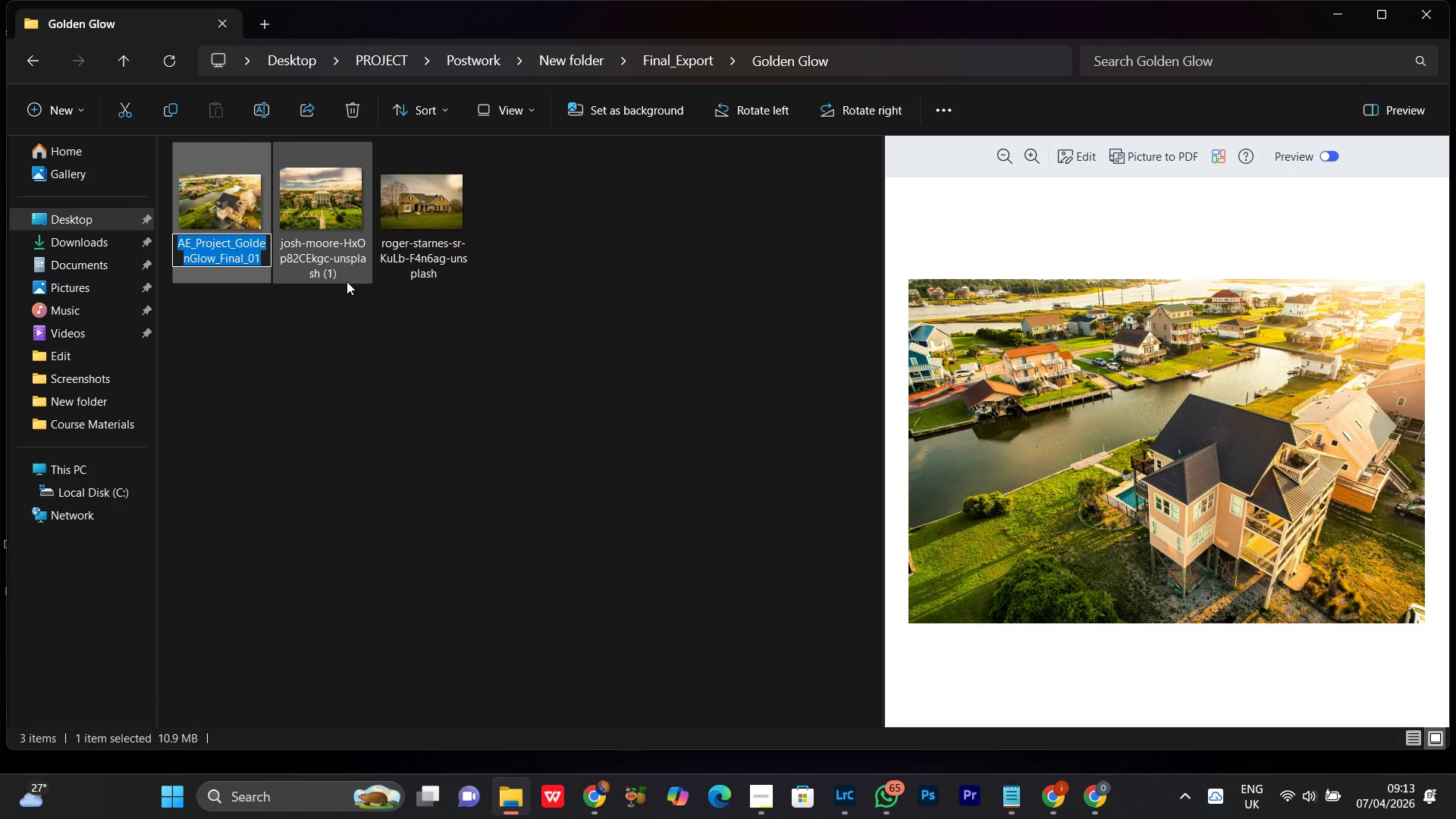 
key(Control+C)
 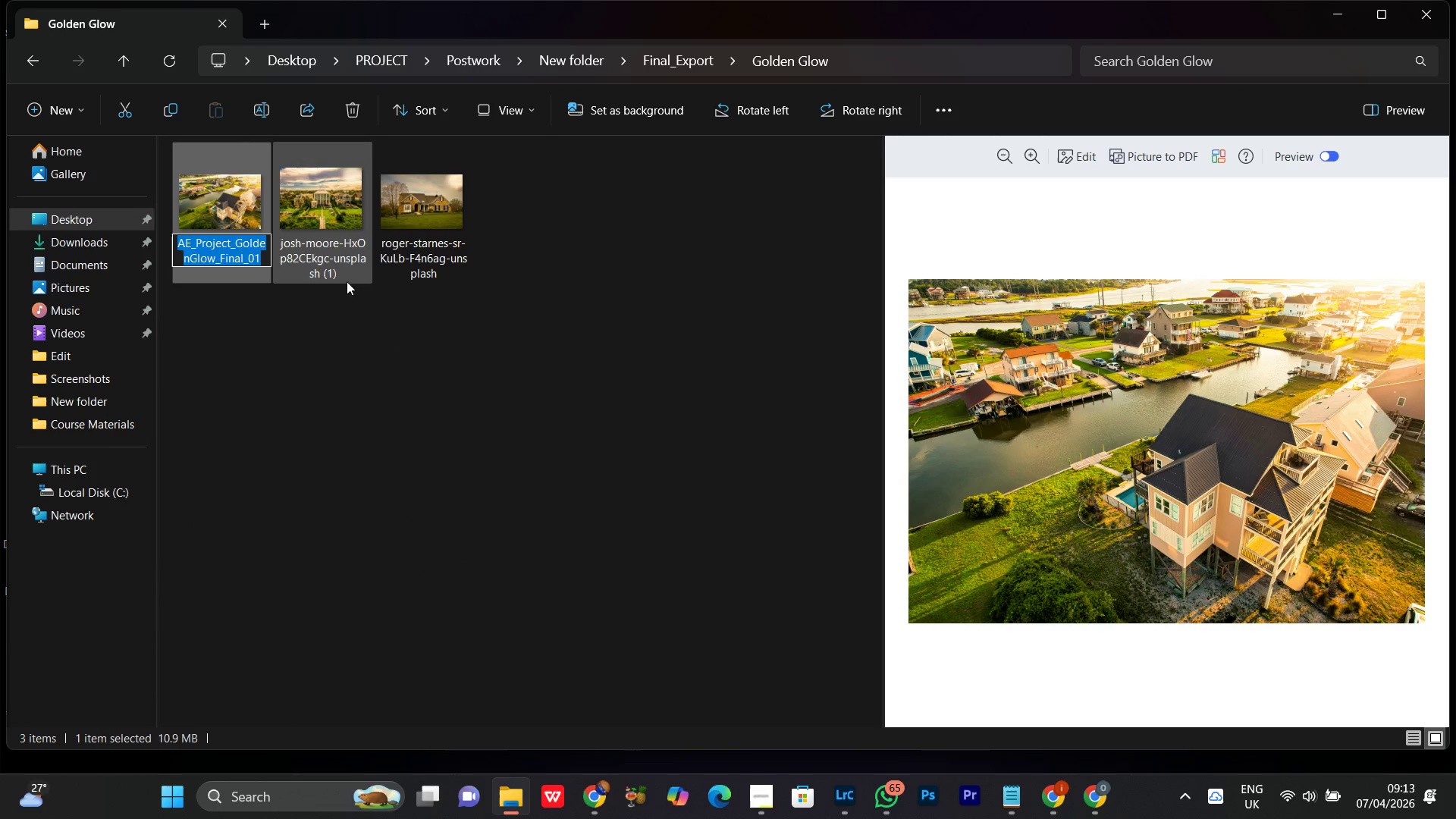 
key(Control+C)
 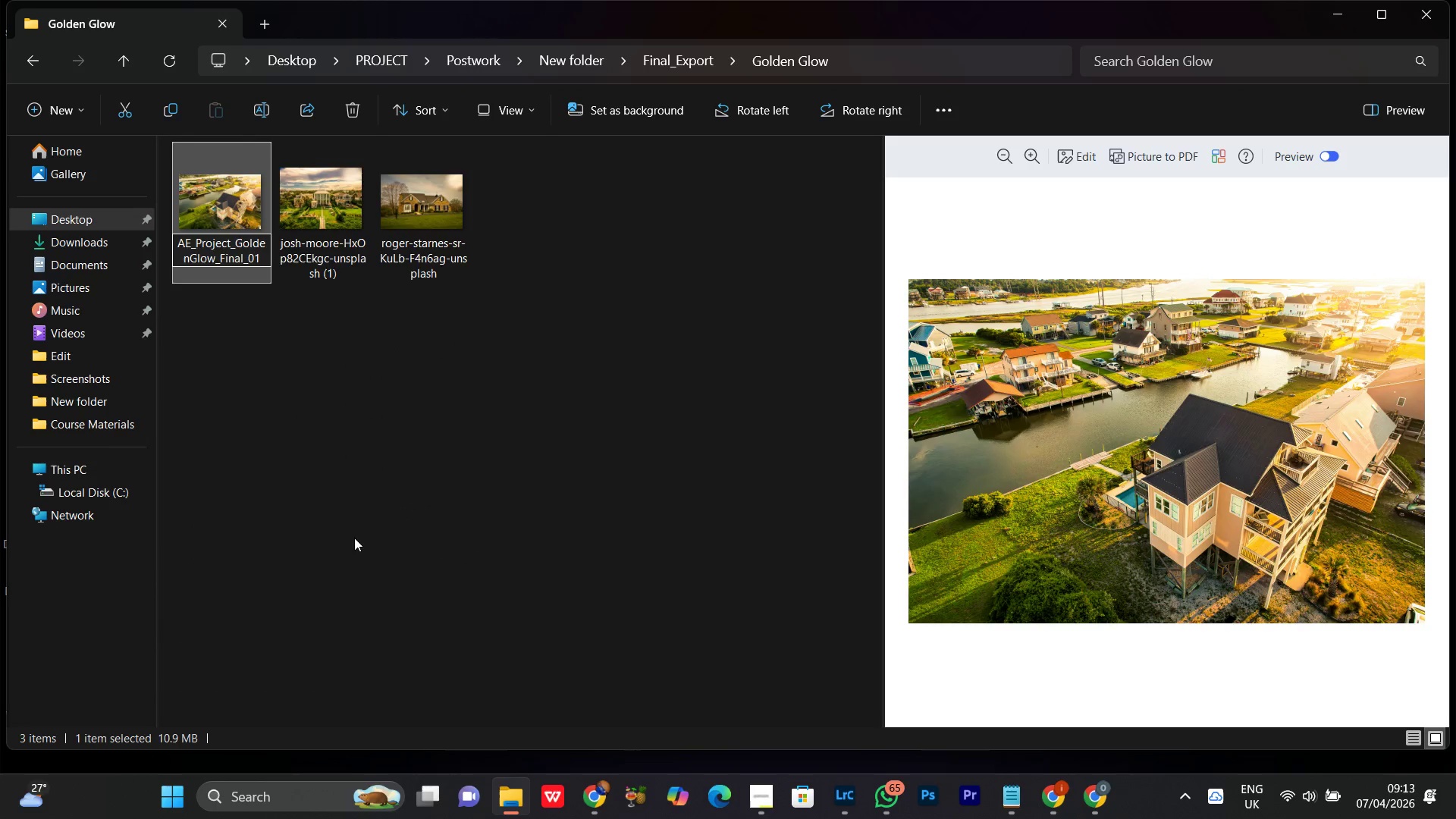 
left_click([354, 538])
 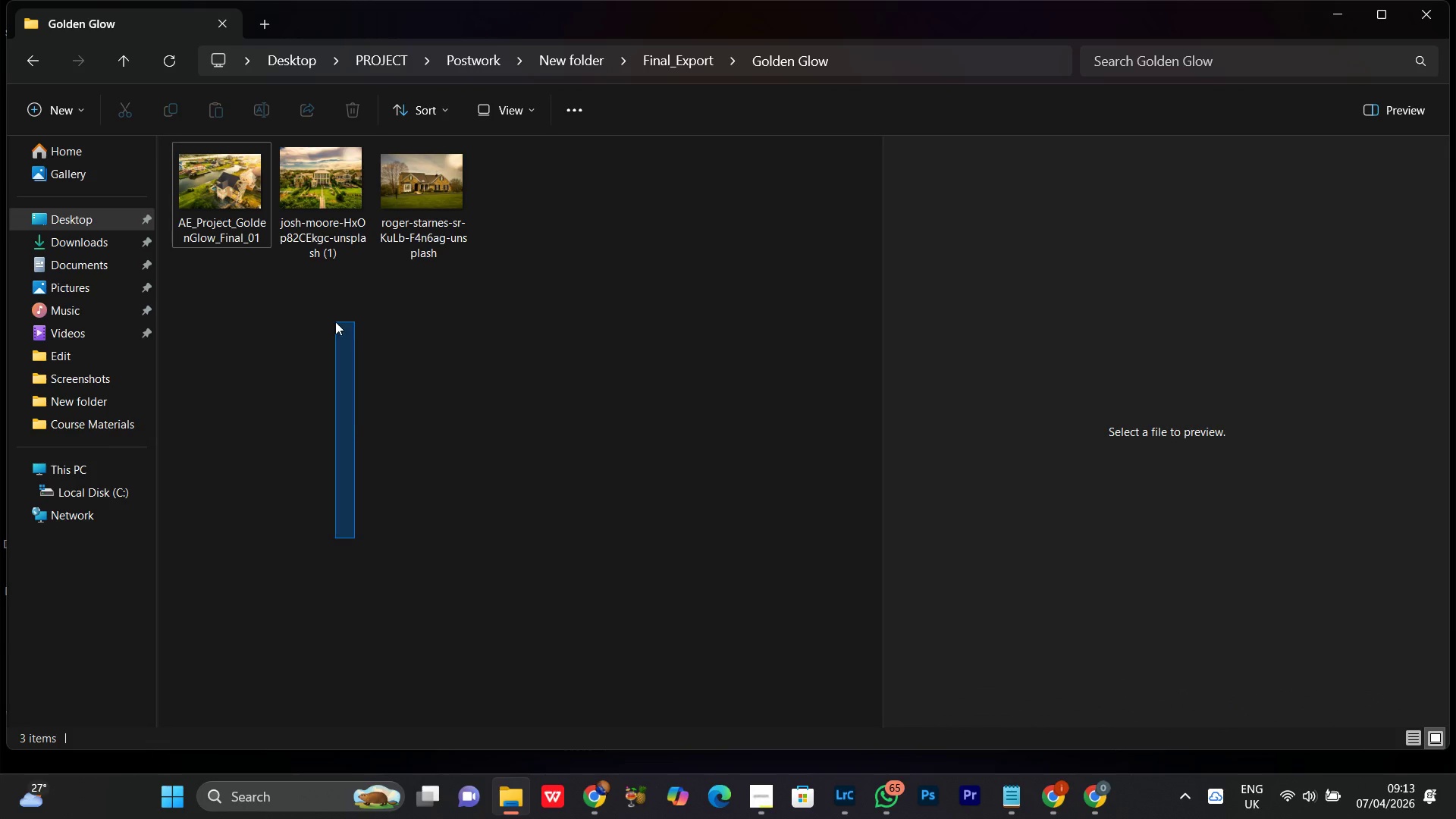 
double_click([313, 206])
 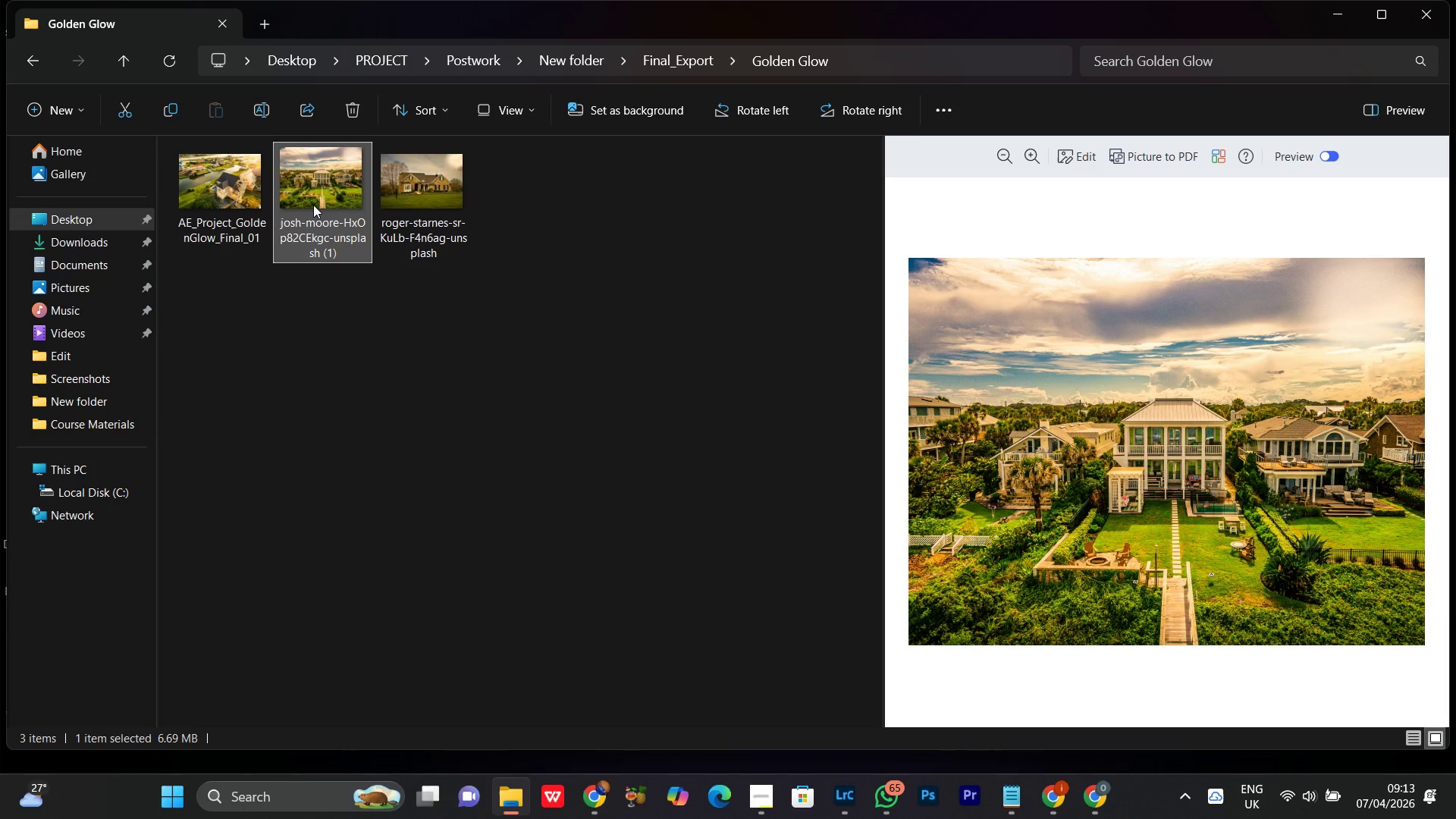 
right_click([313, 205])
 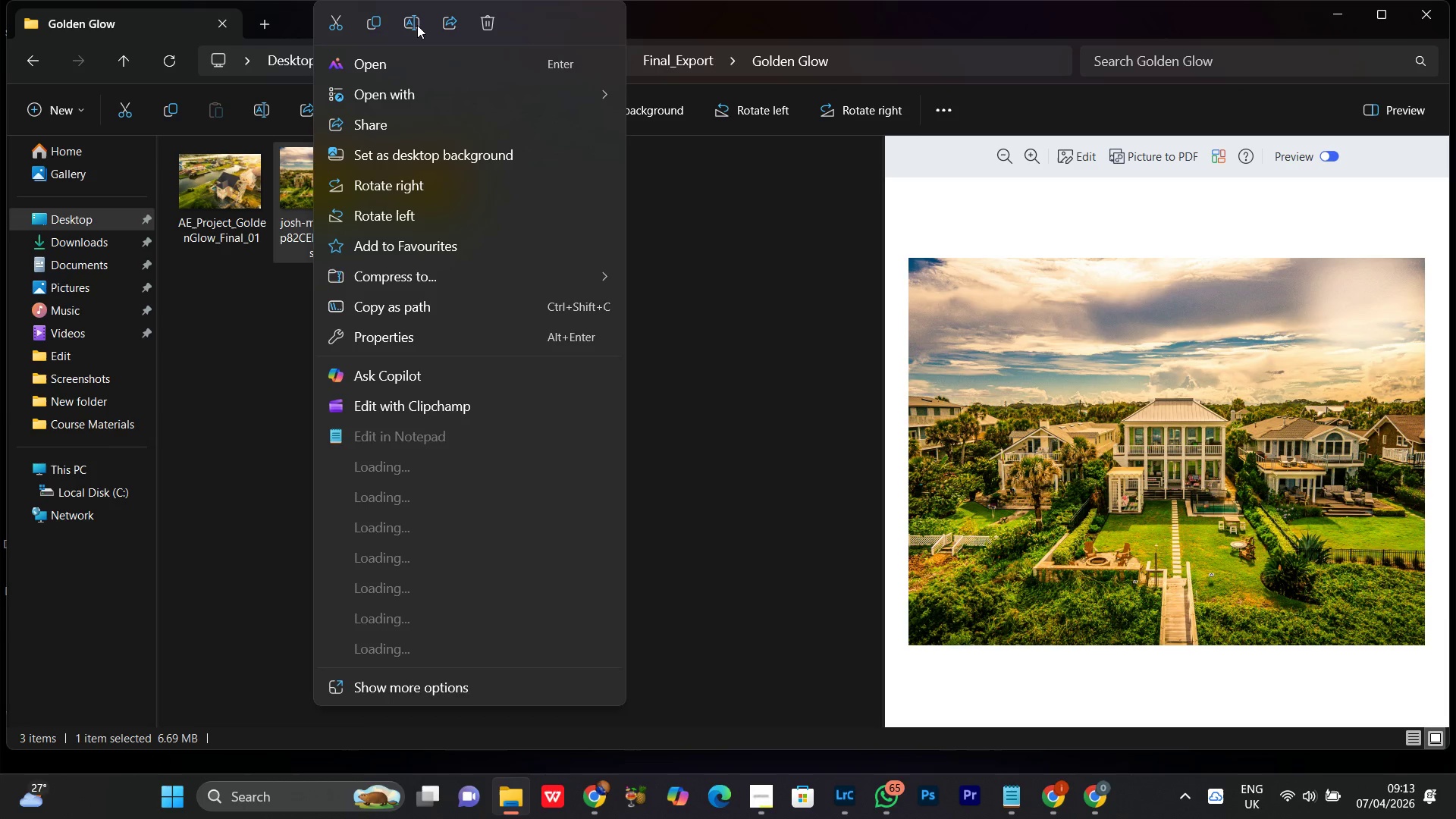 
left_click([417, 25])
 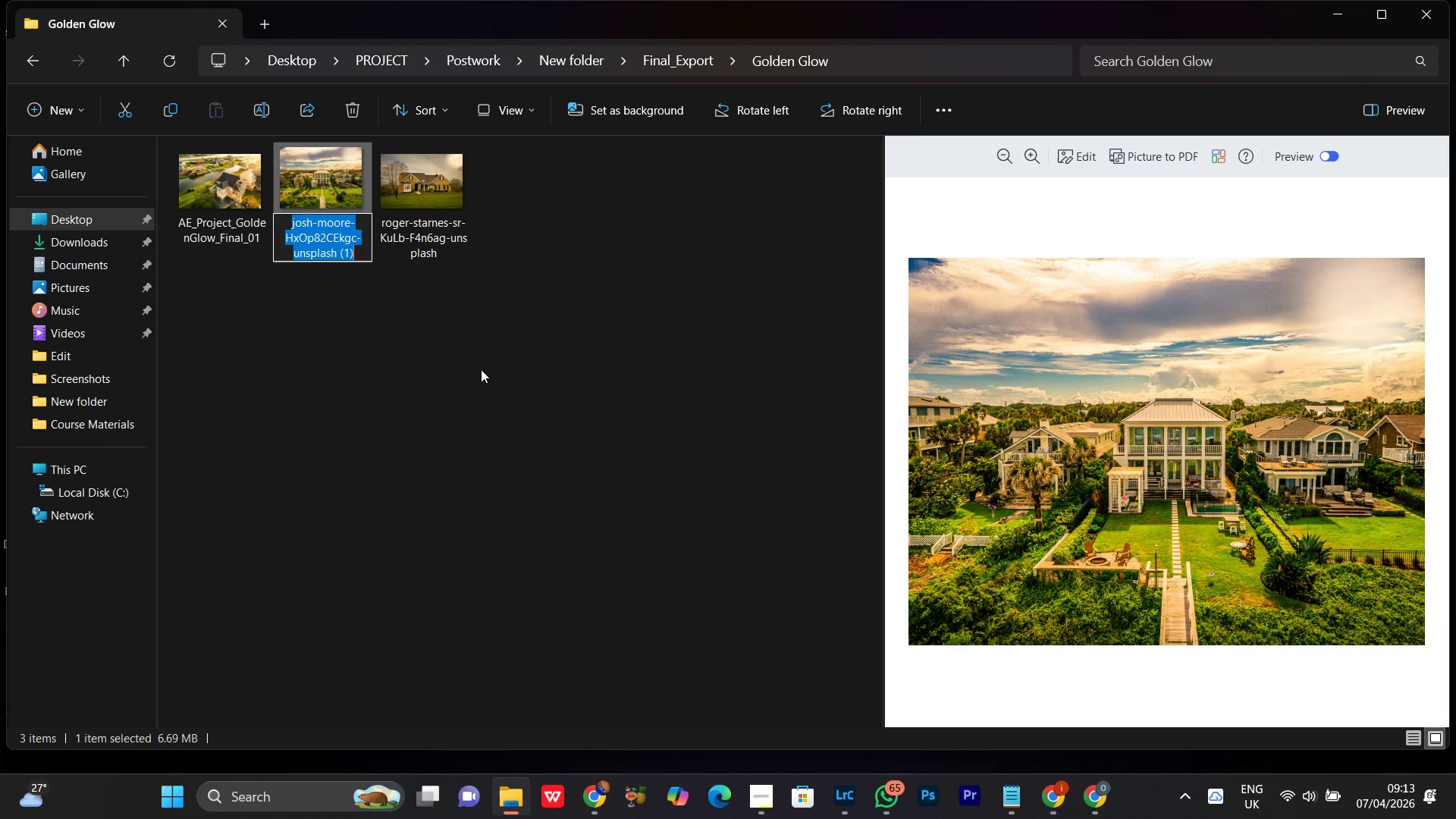 
key(Control+V)
 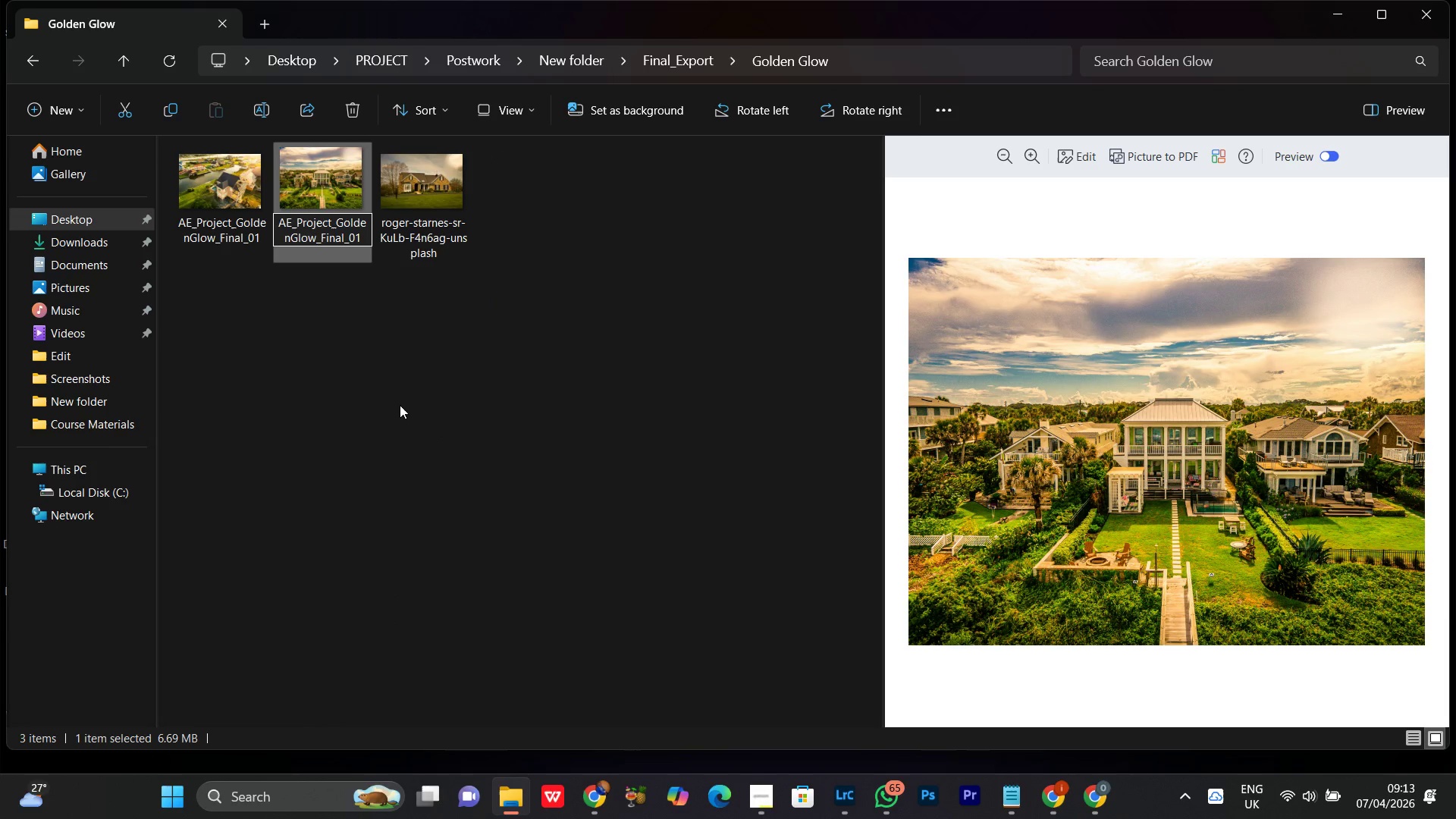 
key(Backspace)
 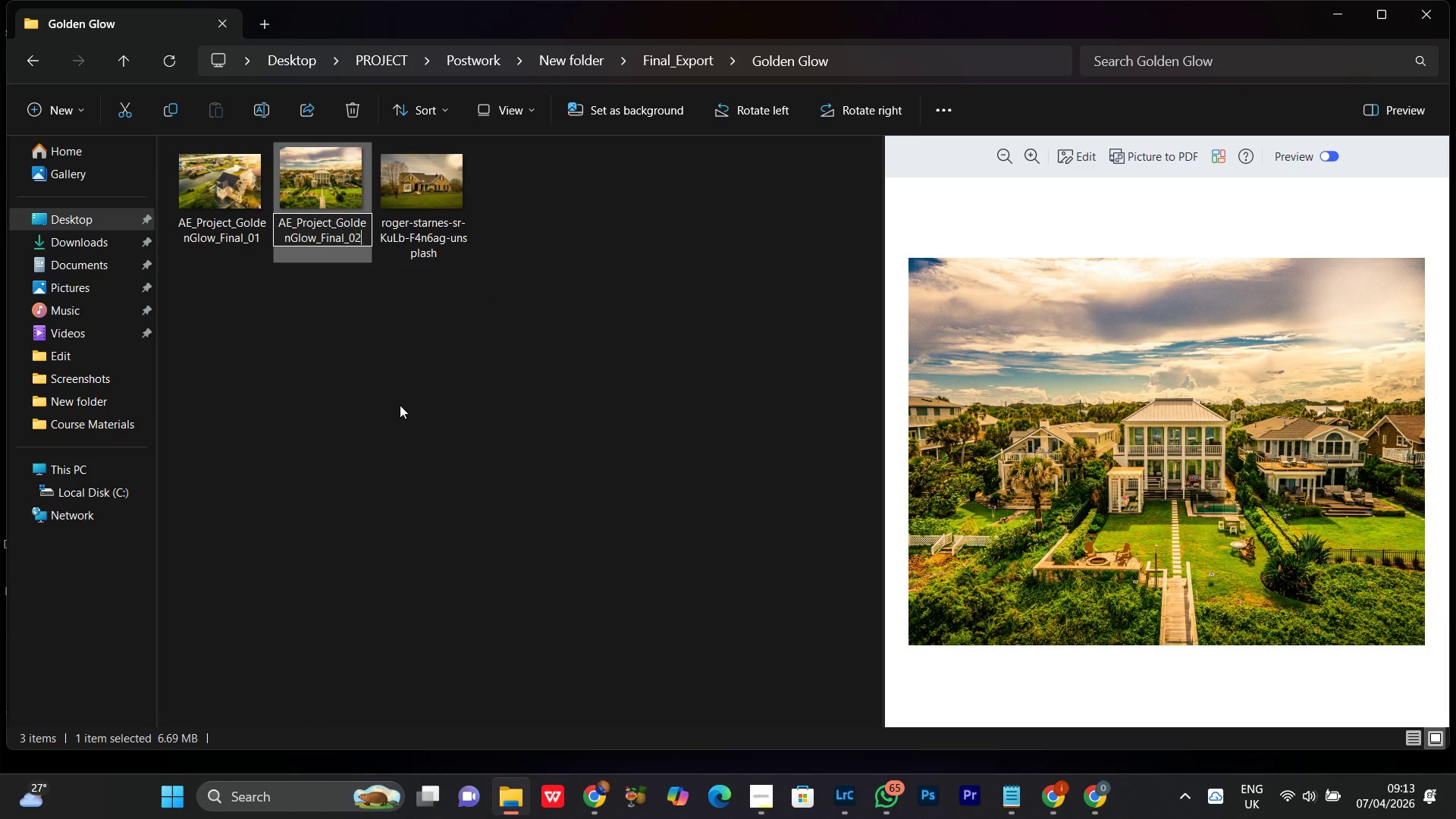 
key(2)
 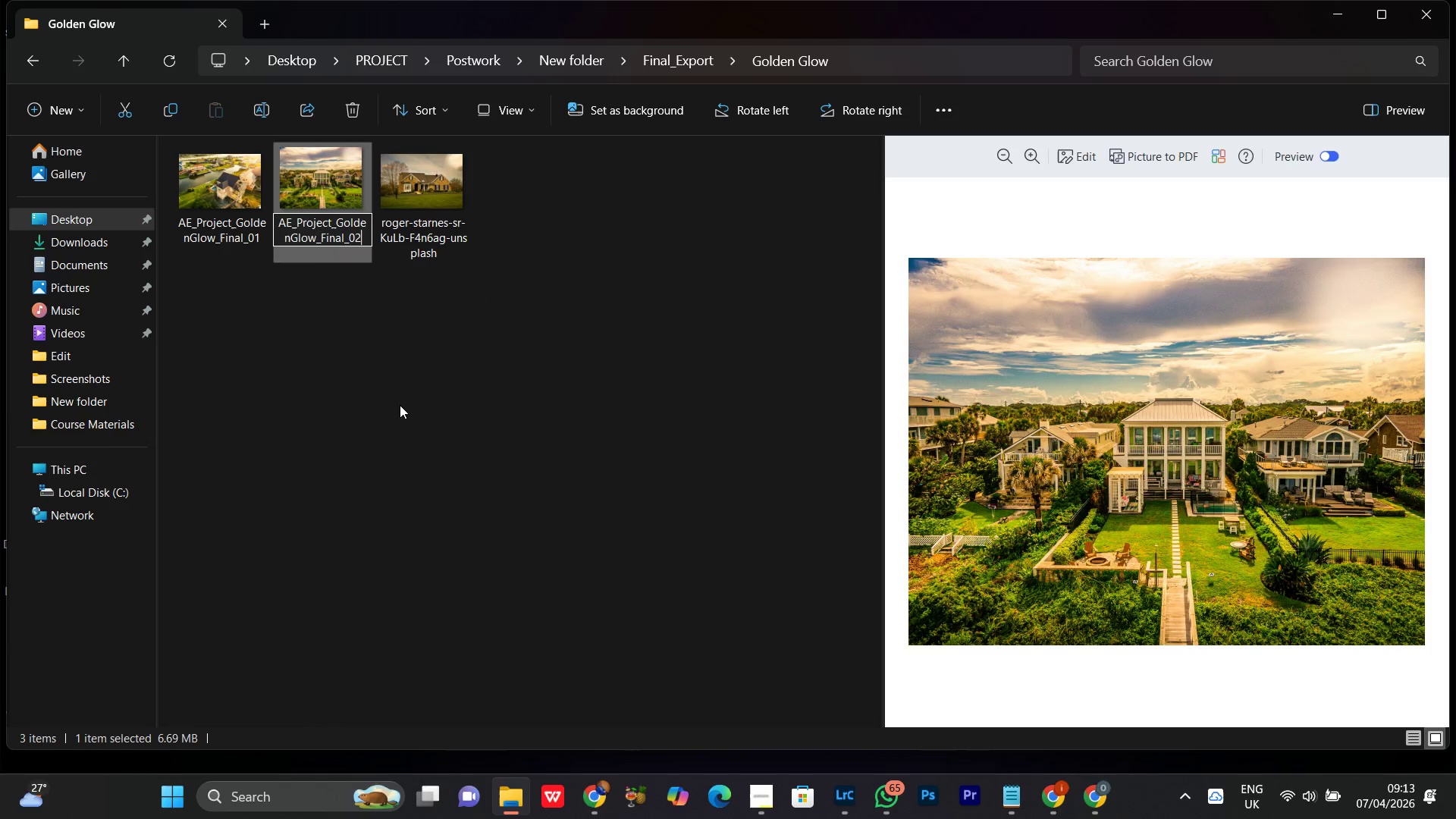 
key(Enter)
 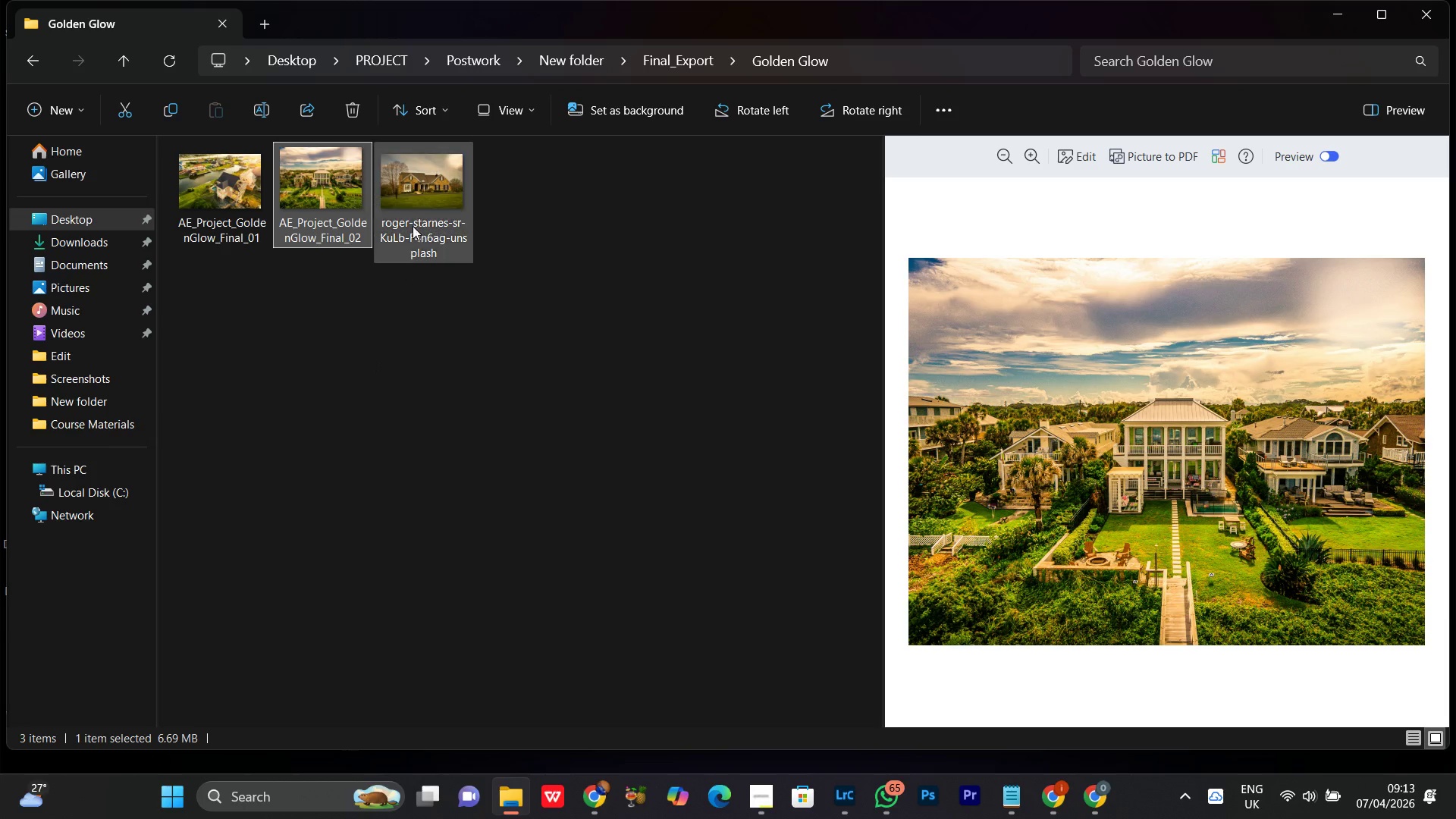 
left_click([419, 200])
 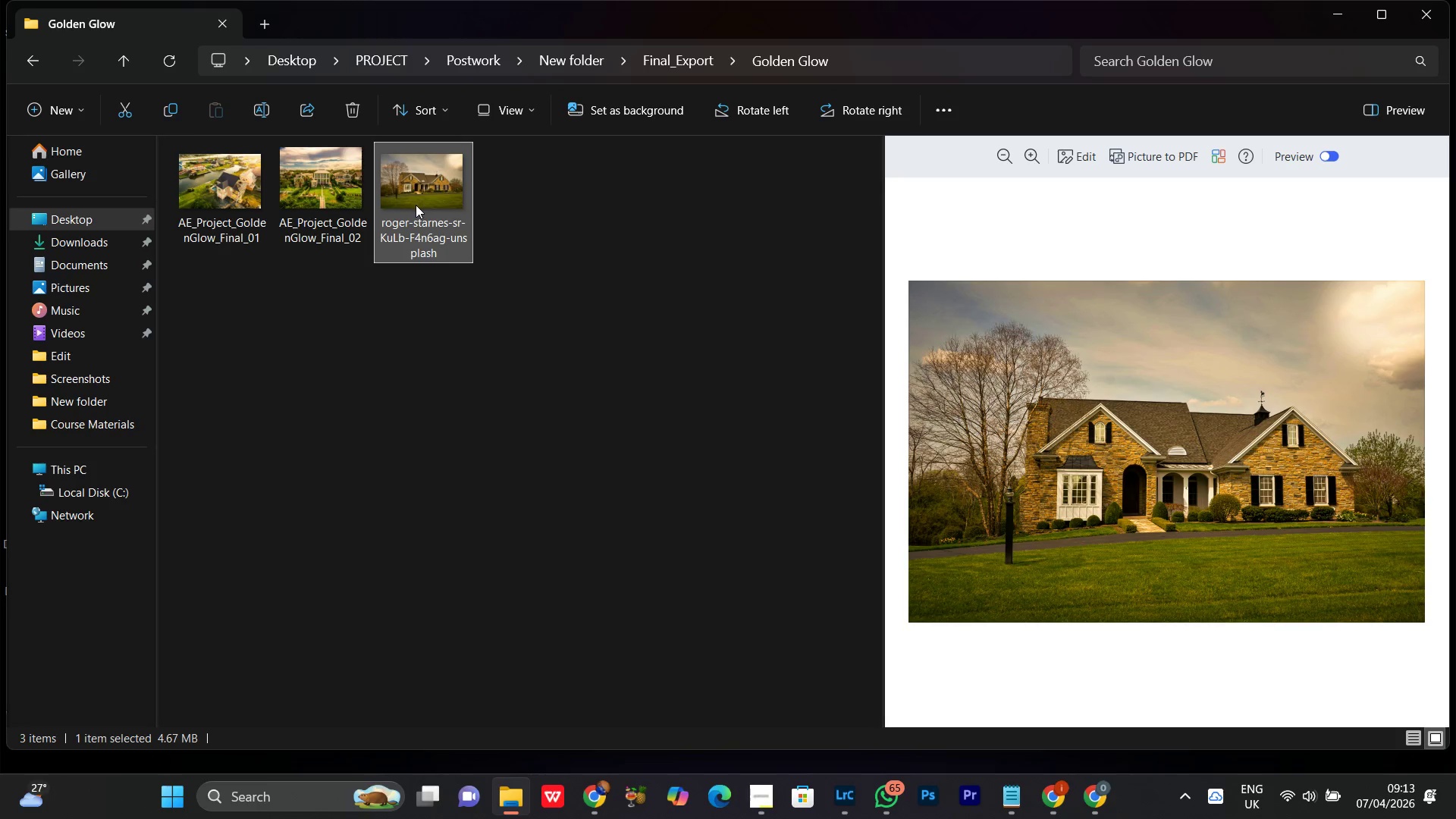 
right_click([416, 205])
 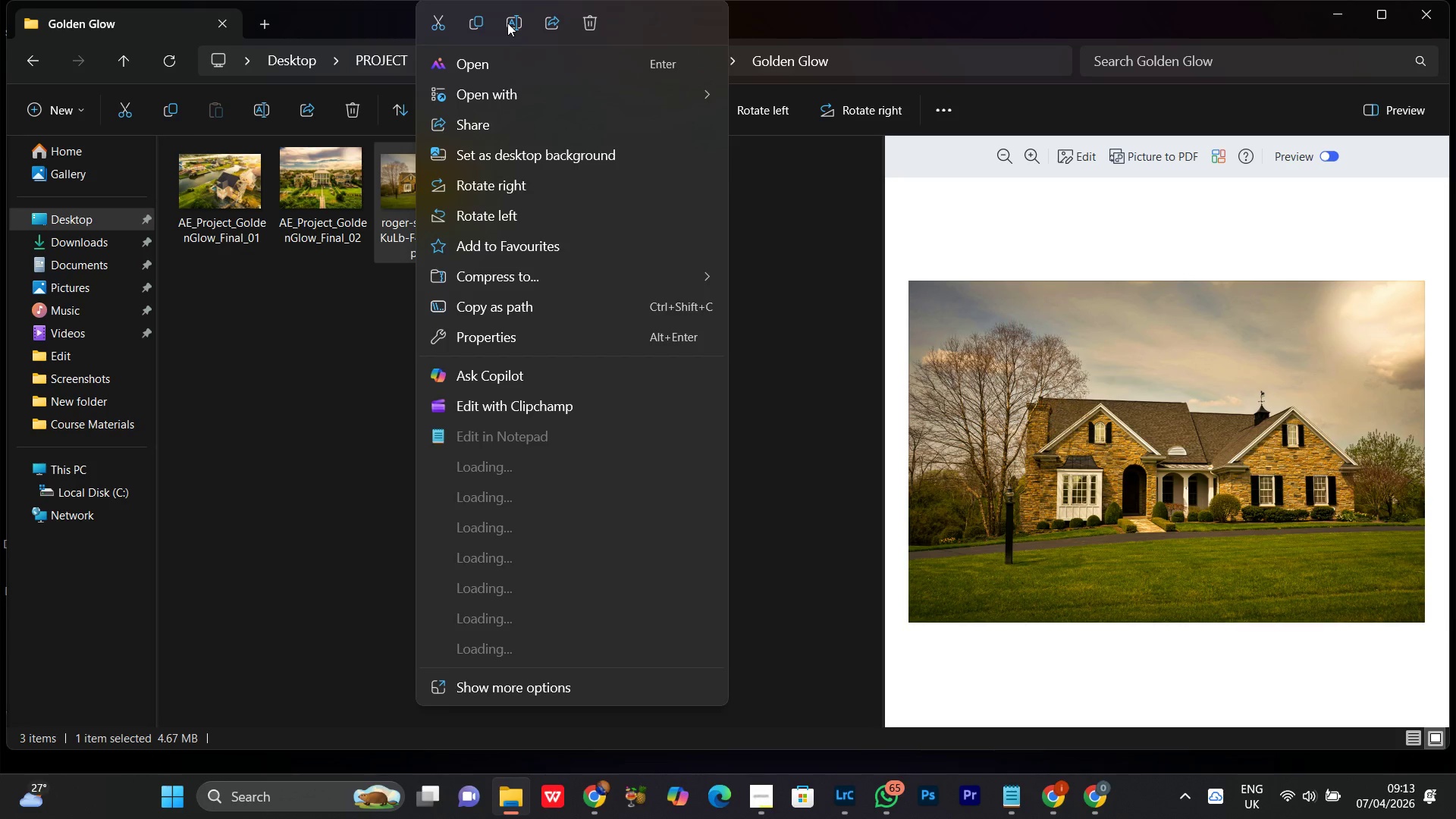 
left_click([507, 23])
 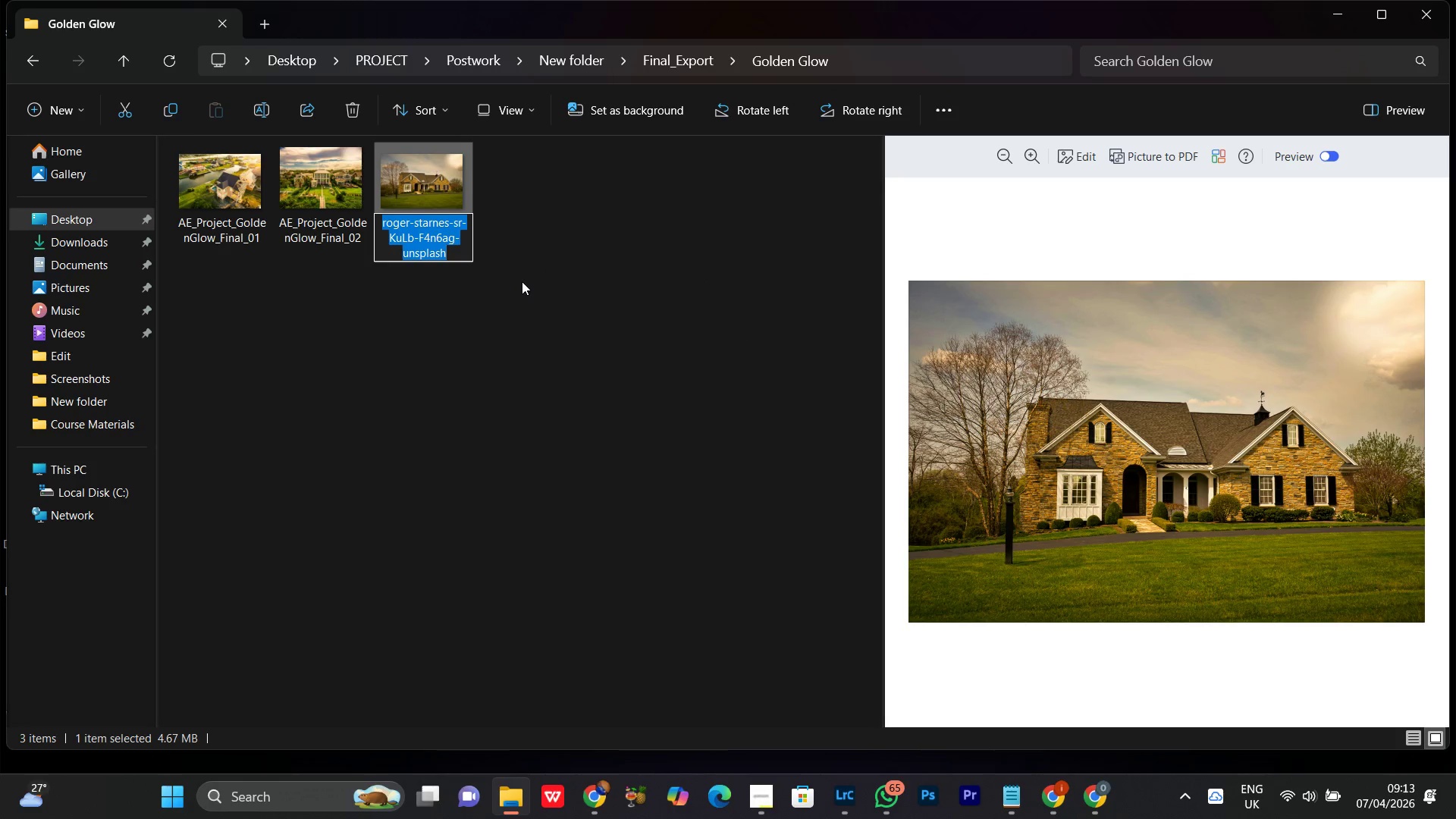 
key(Control+V)
 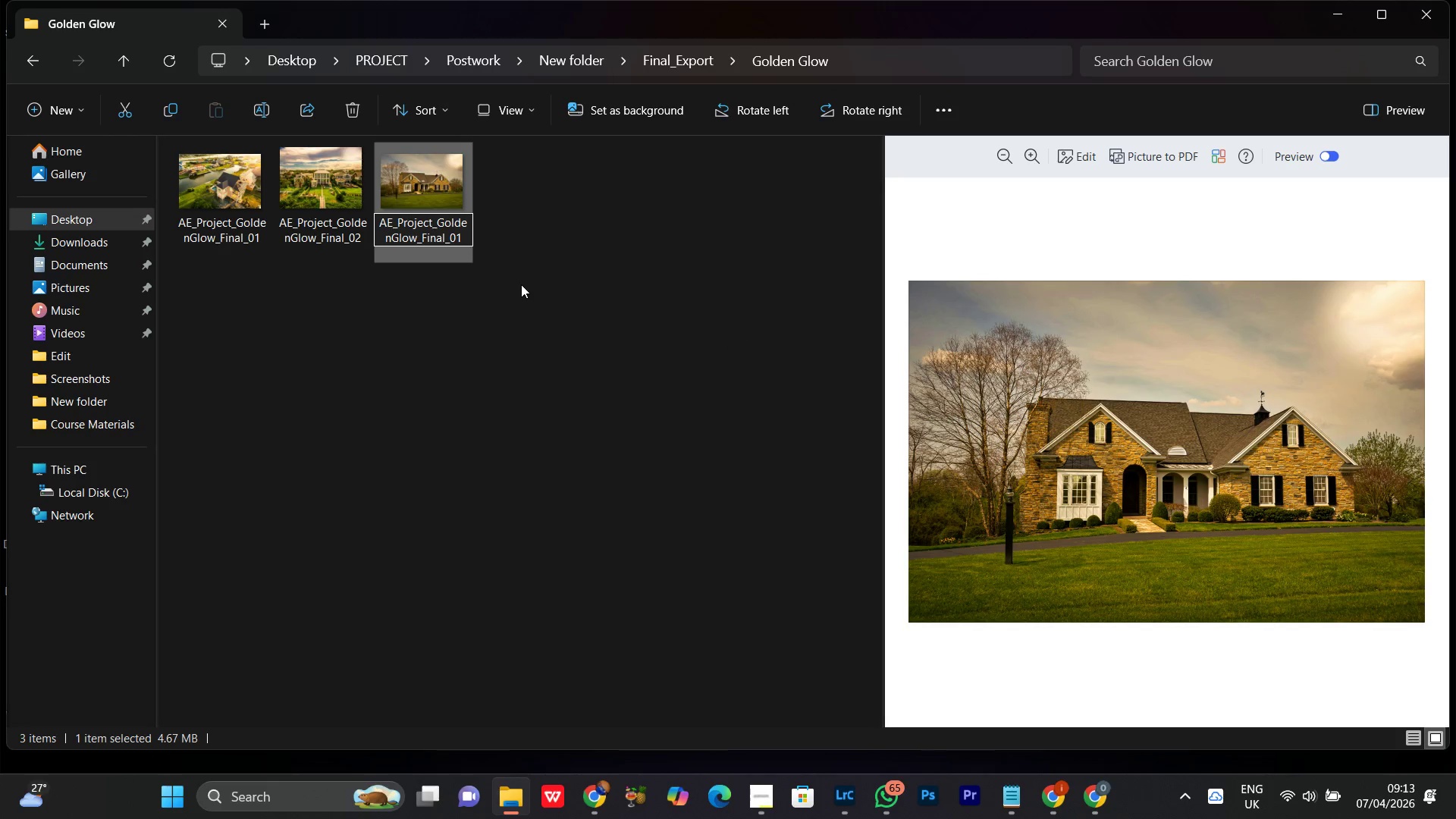 
key(Backspace)
 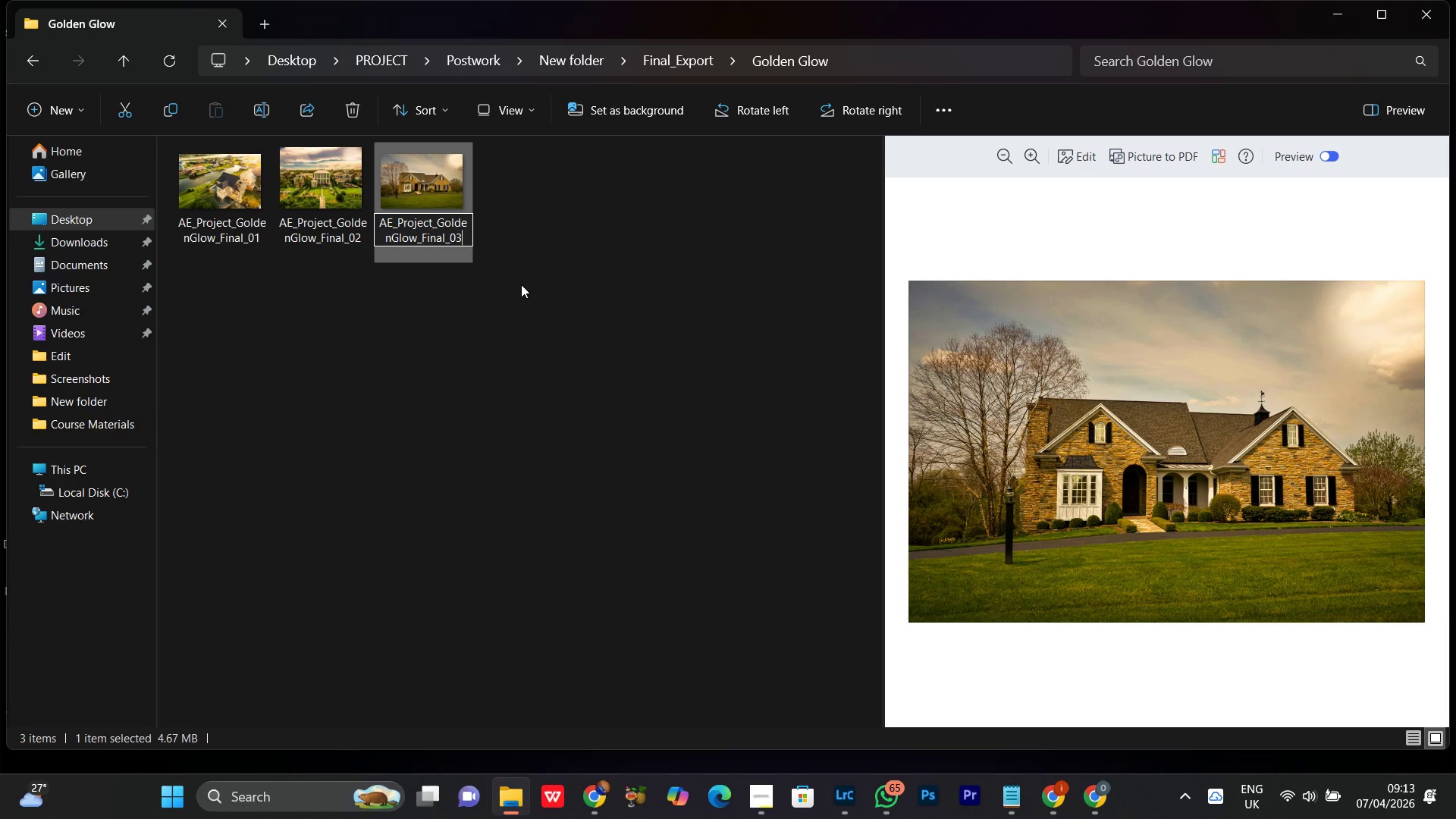 
key(3)
 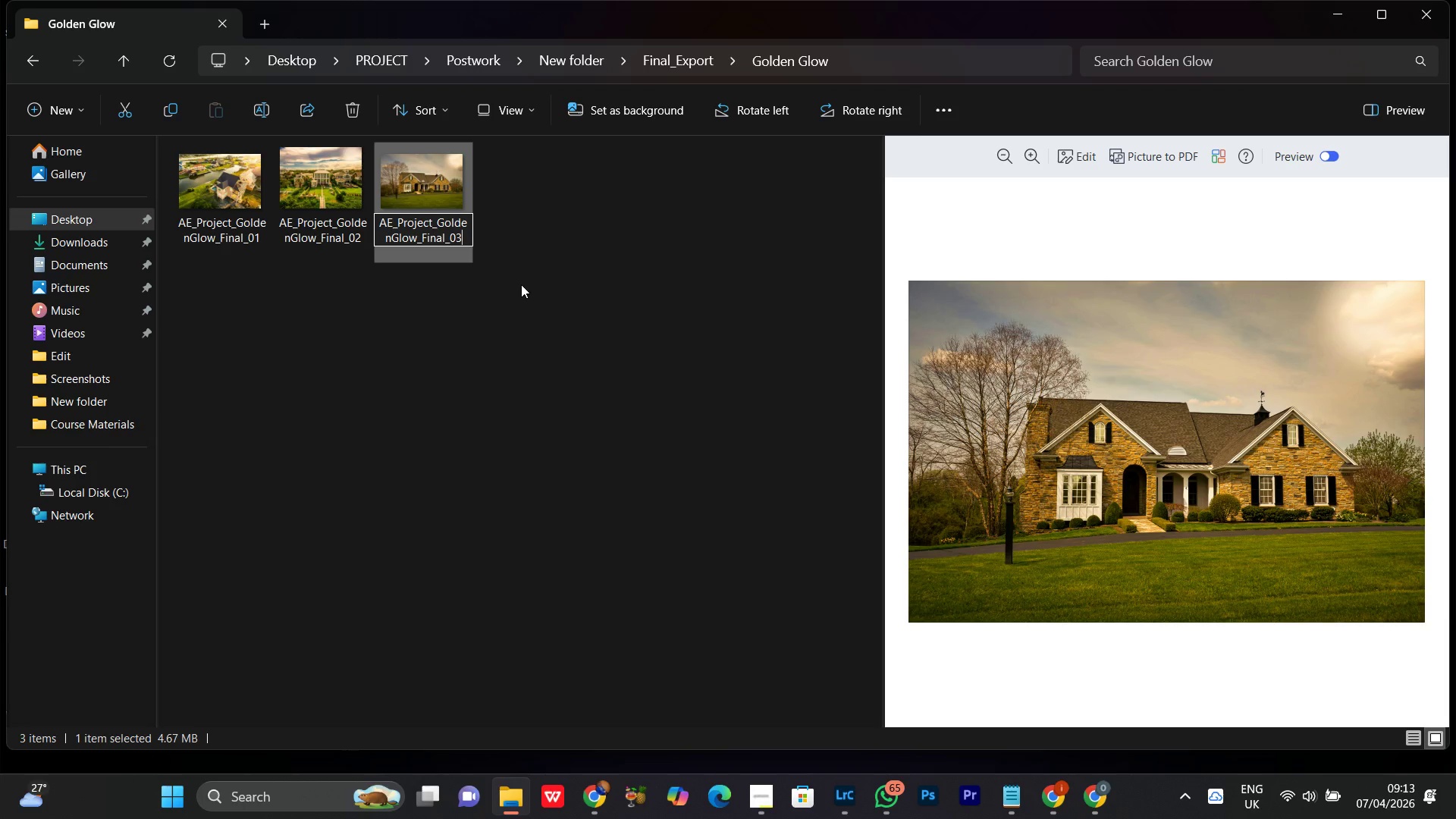 
key(Enter)
 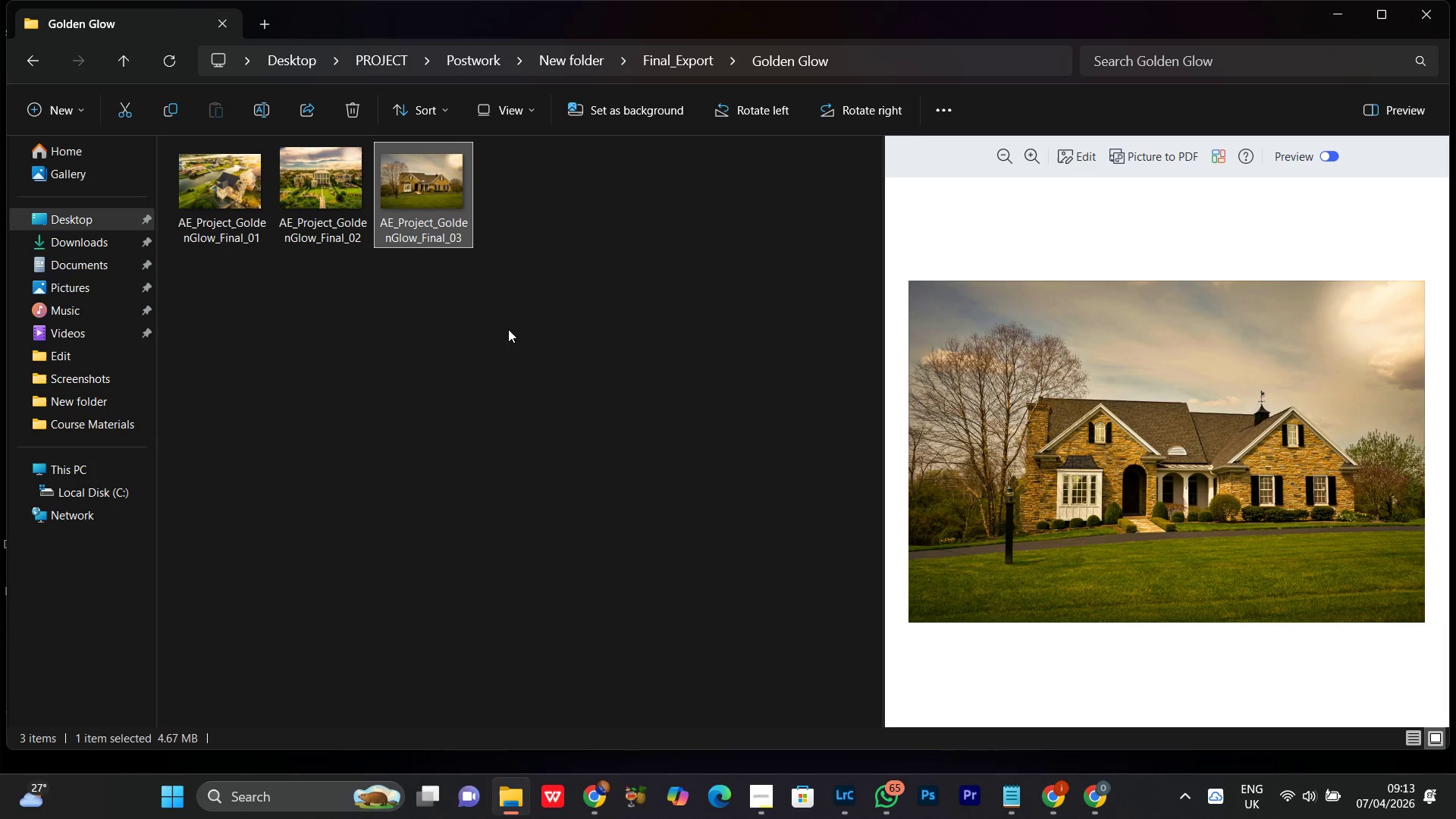 
left_click([508, 335])
 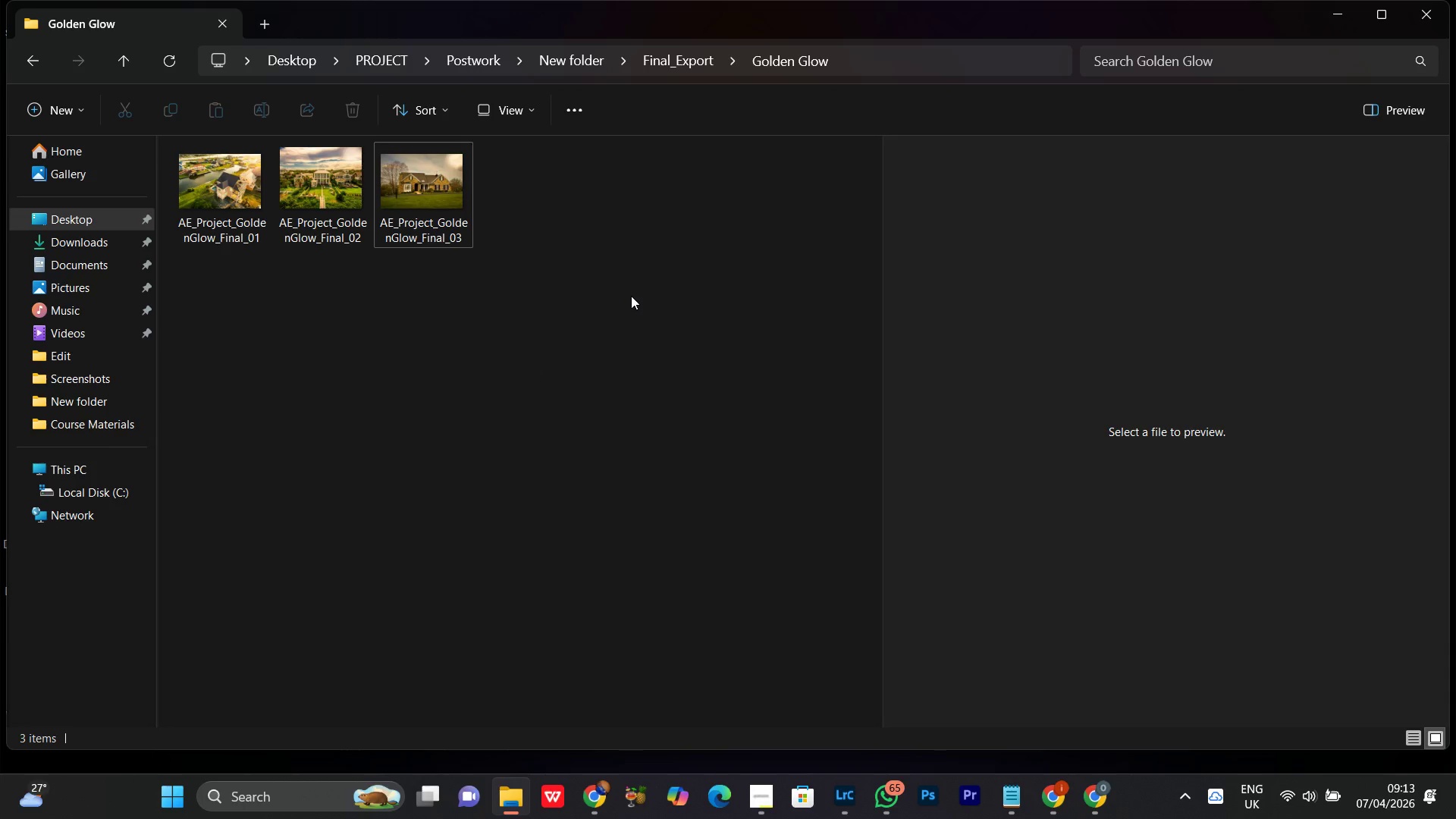 
right_click([631, 296])
 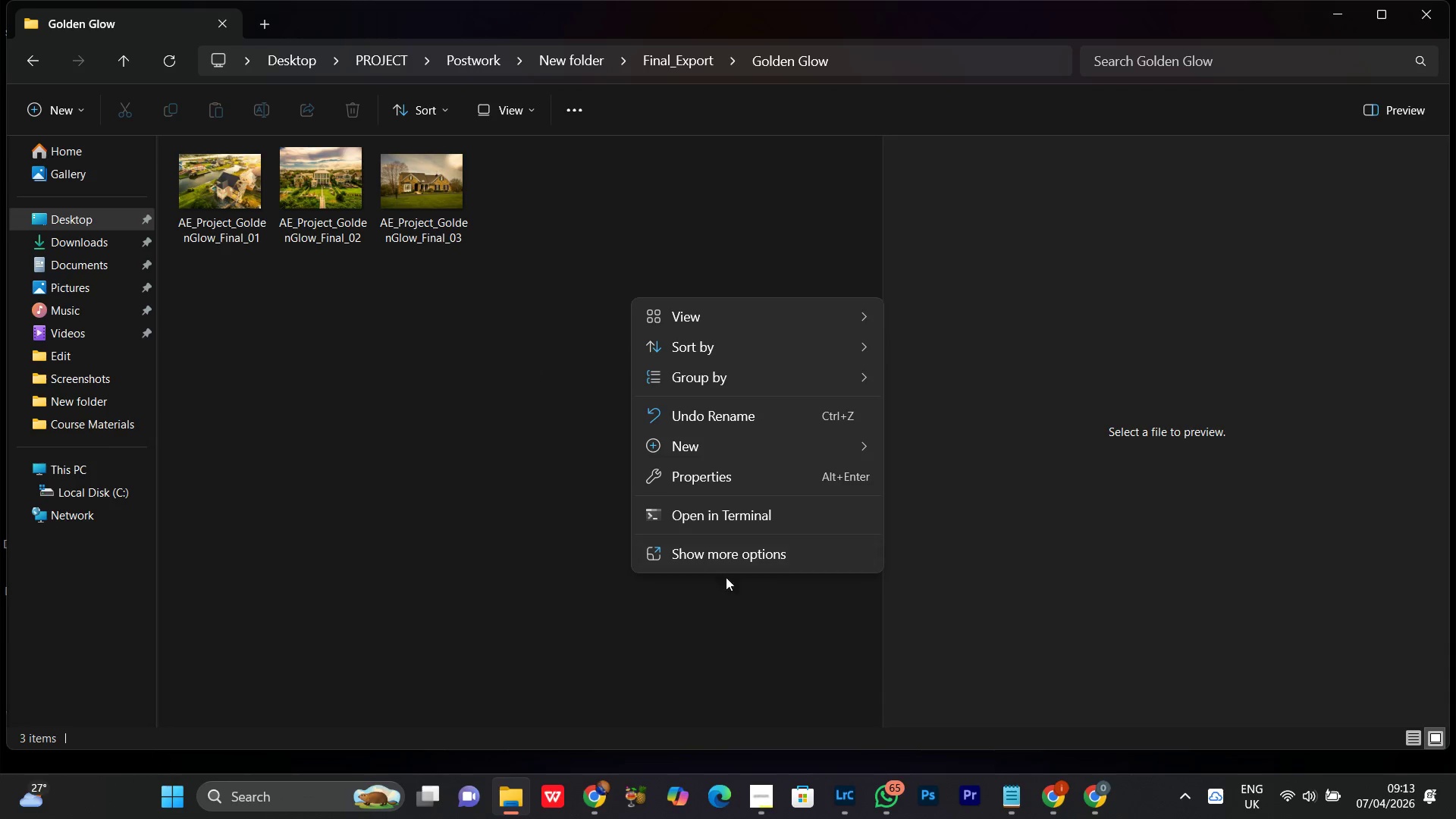 
left_click([727, 554])
 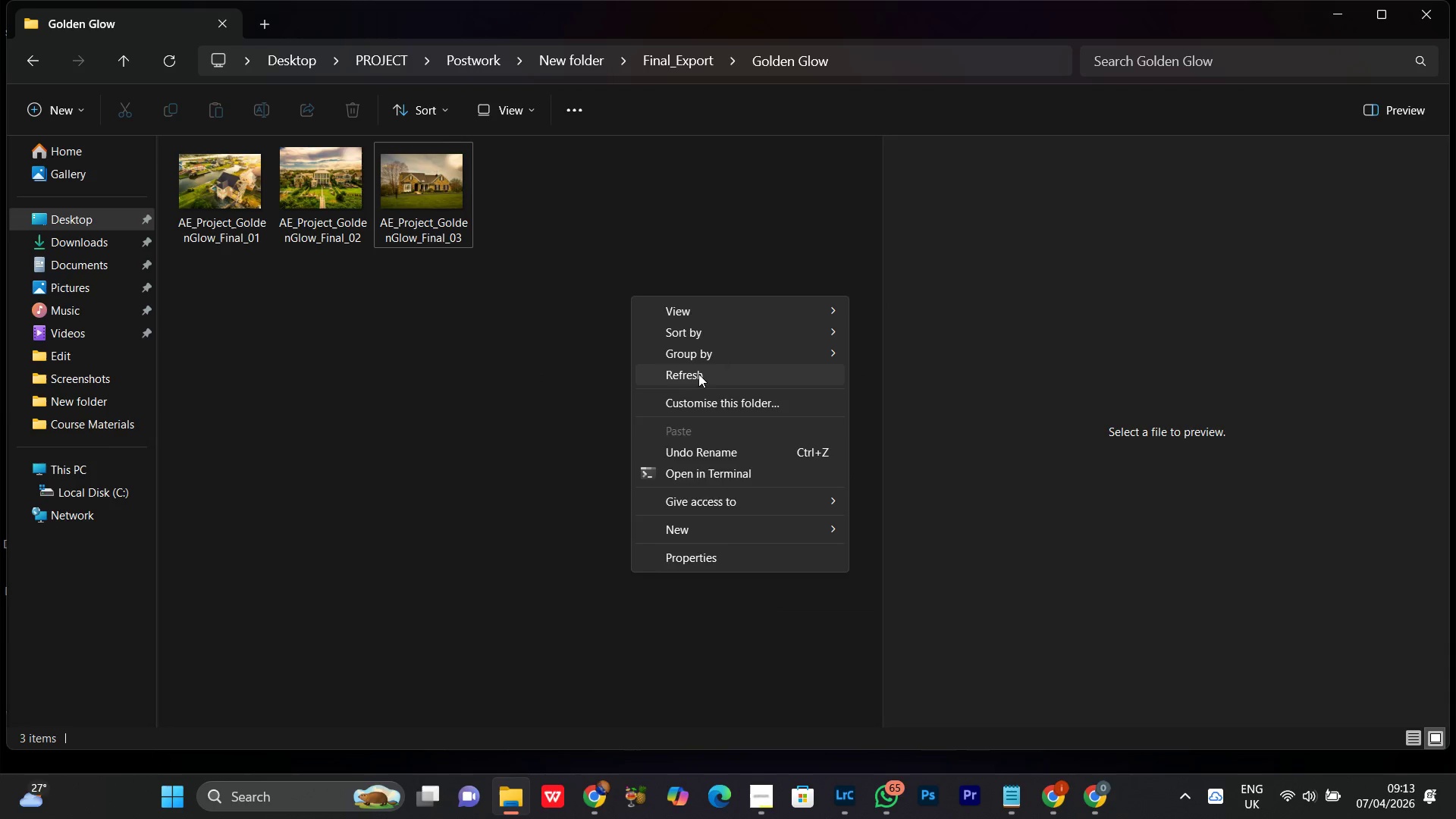 
left_click([700, 372])
 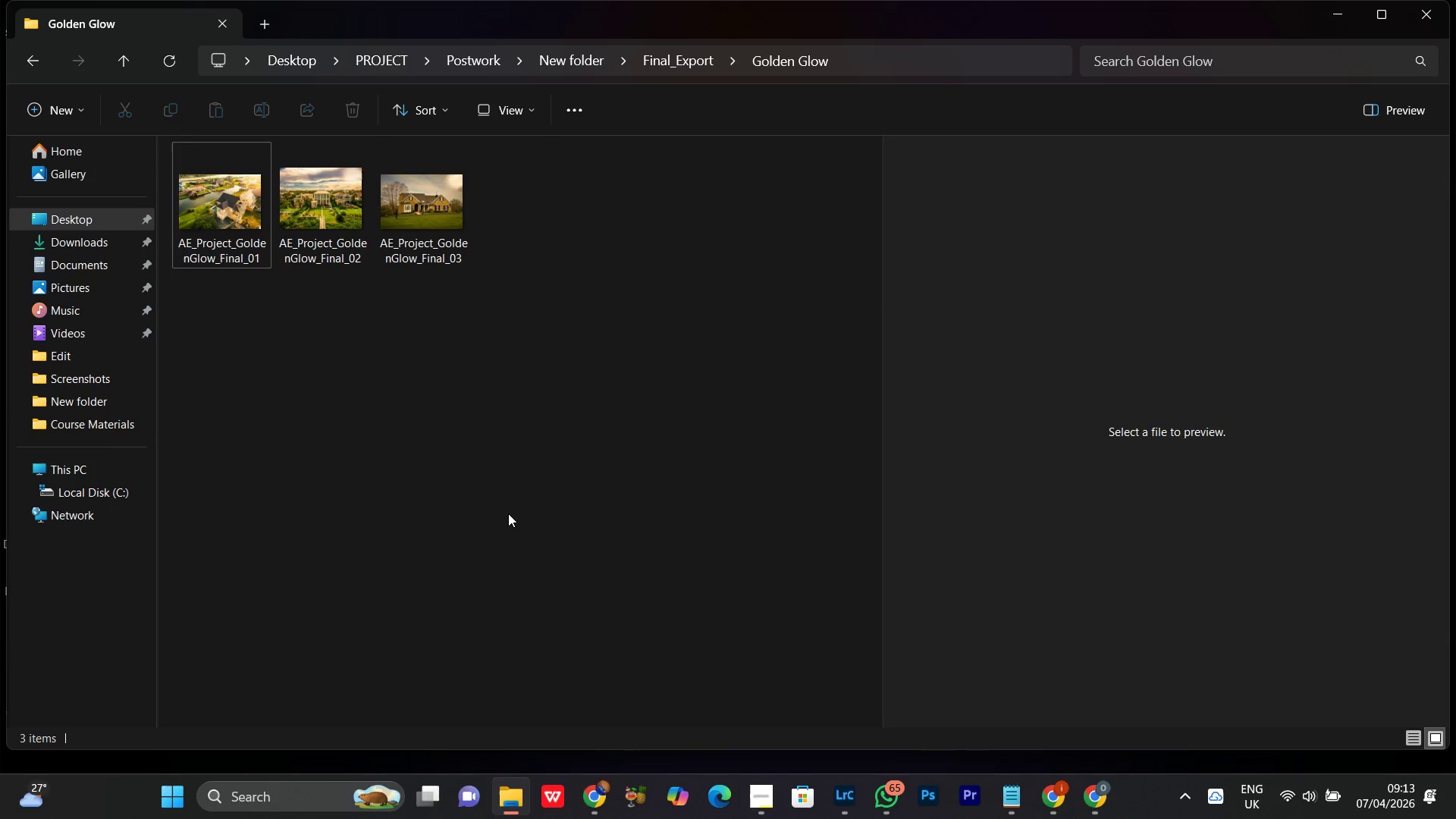 
left_click([508, 513])
 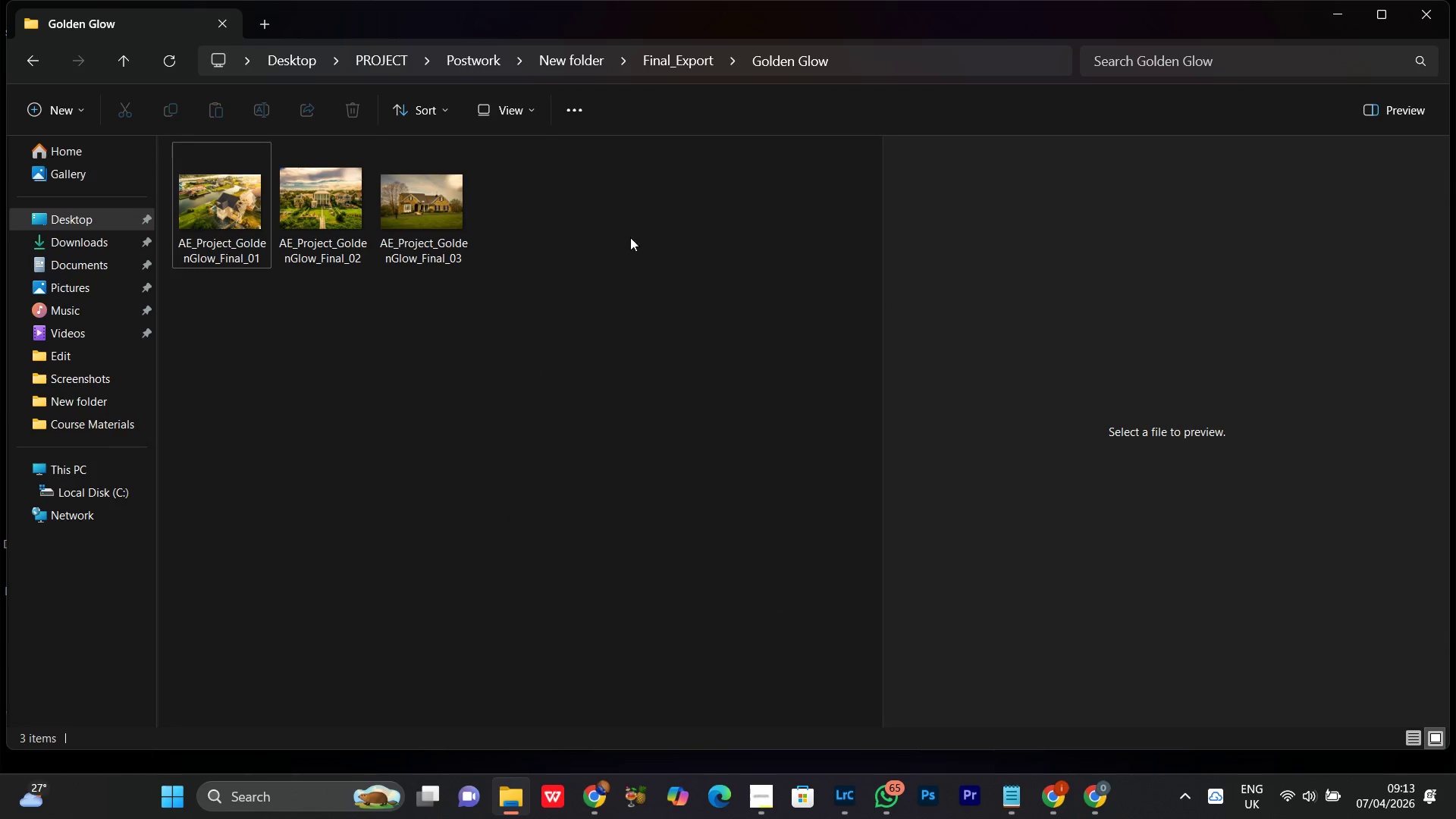 
right_click([634, 224])
 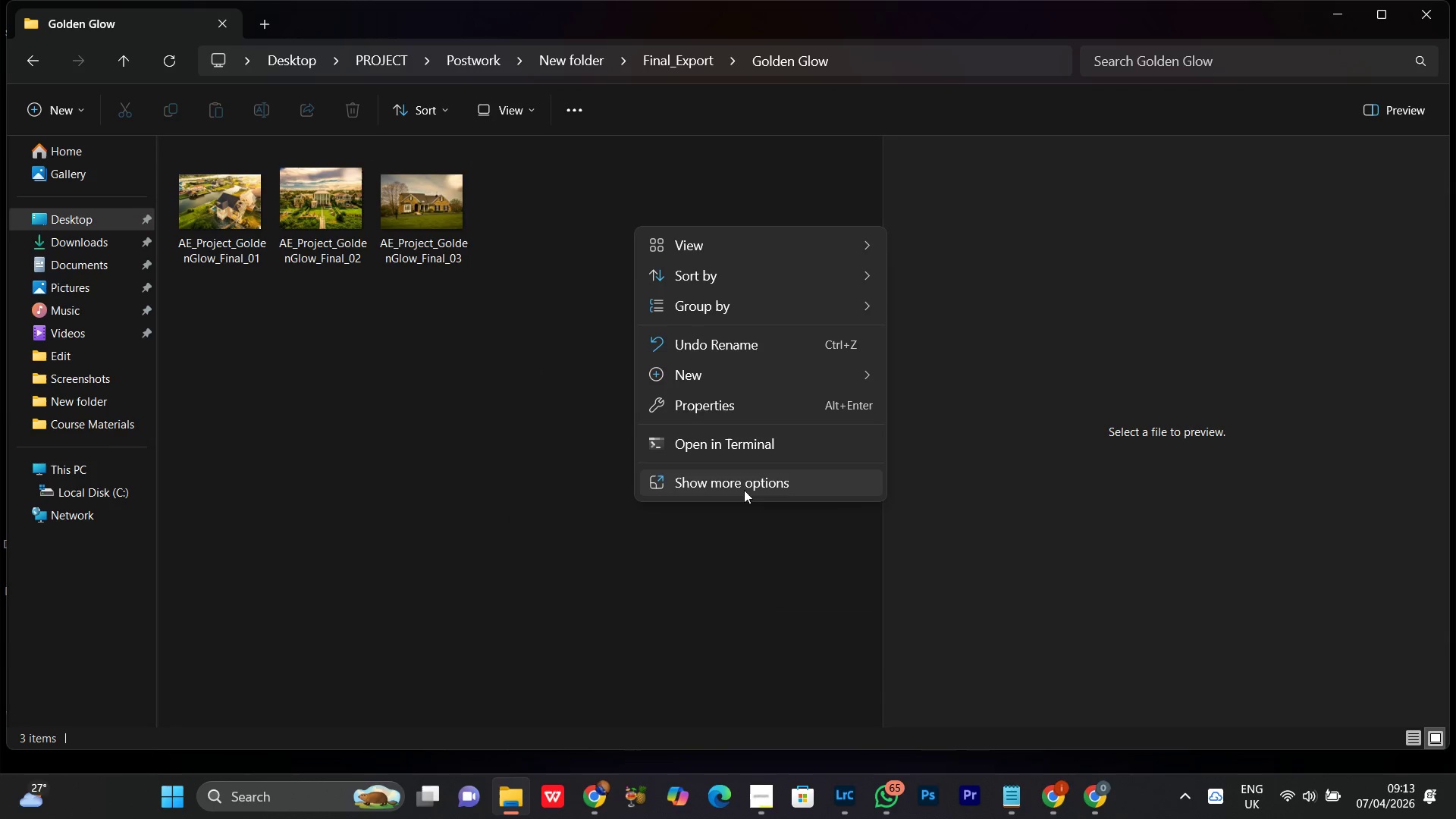 
left_click([743, 489])
 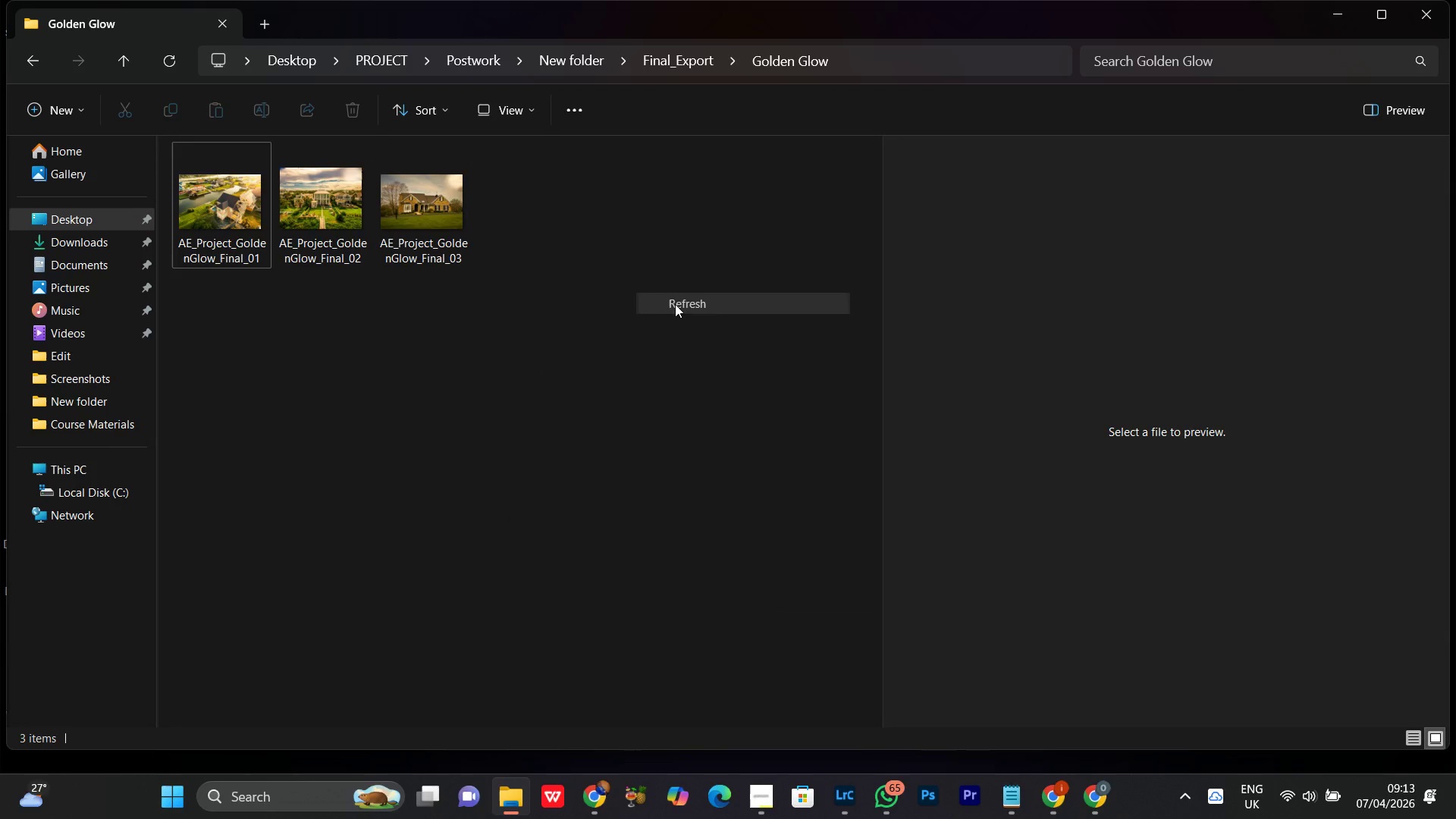 
double_click([538, 493])
 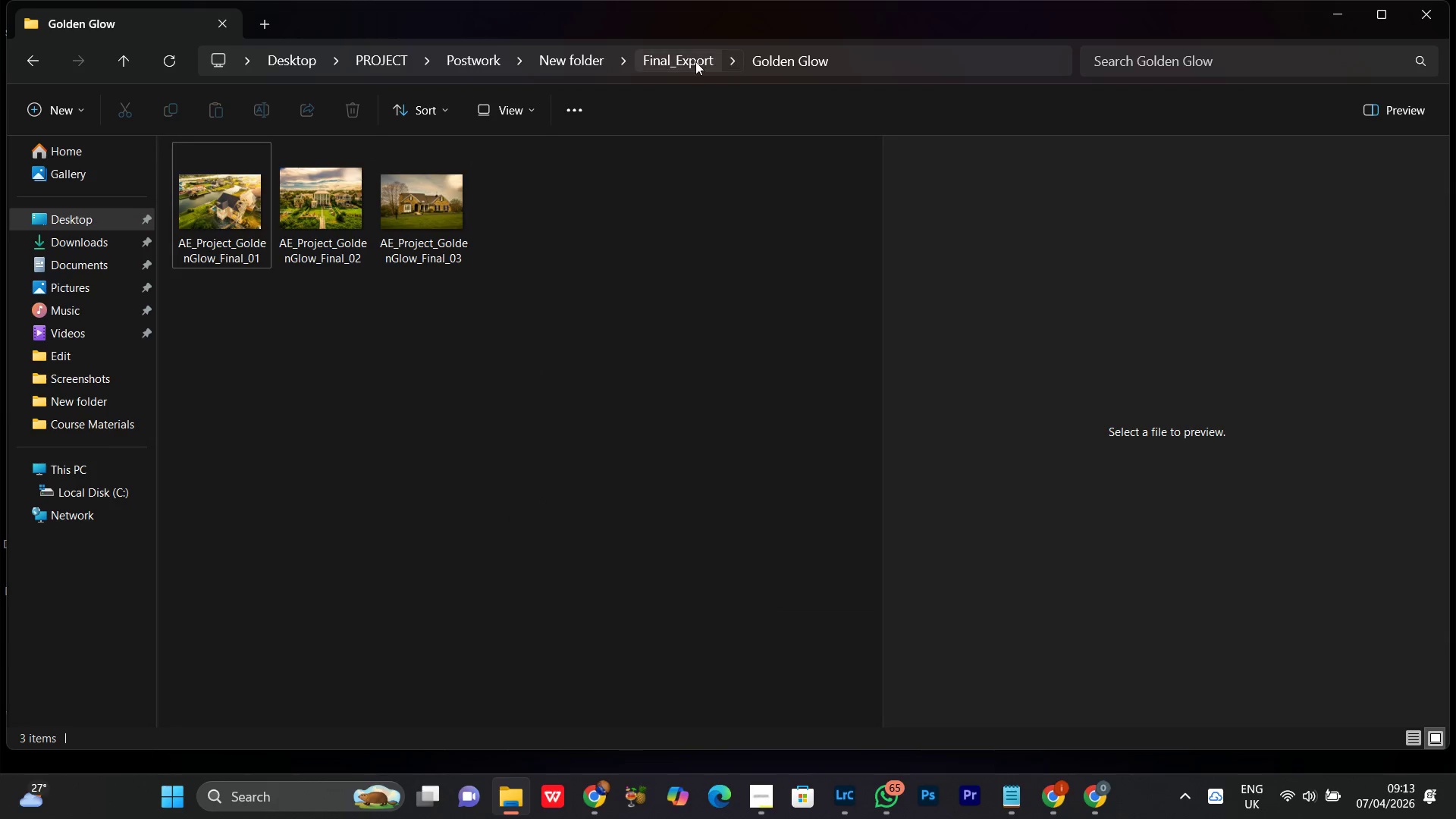 
left_click([690, 61])
 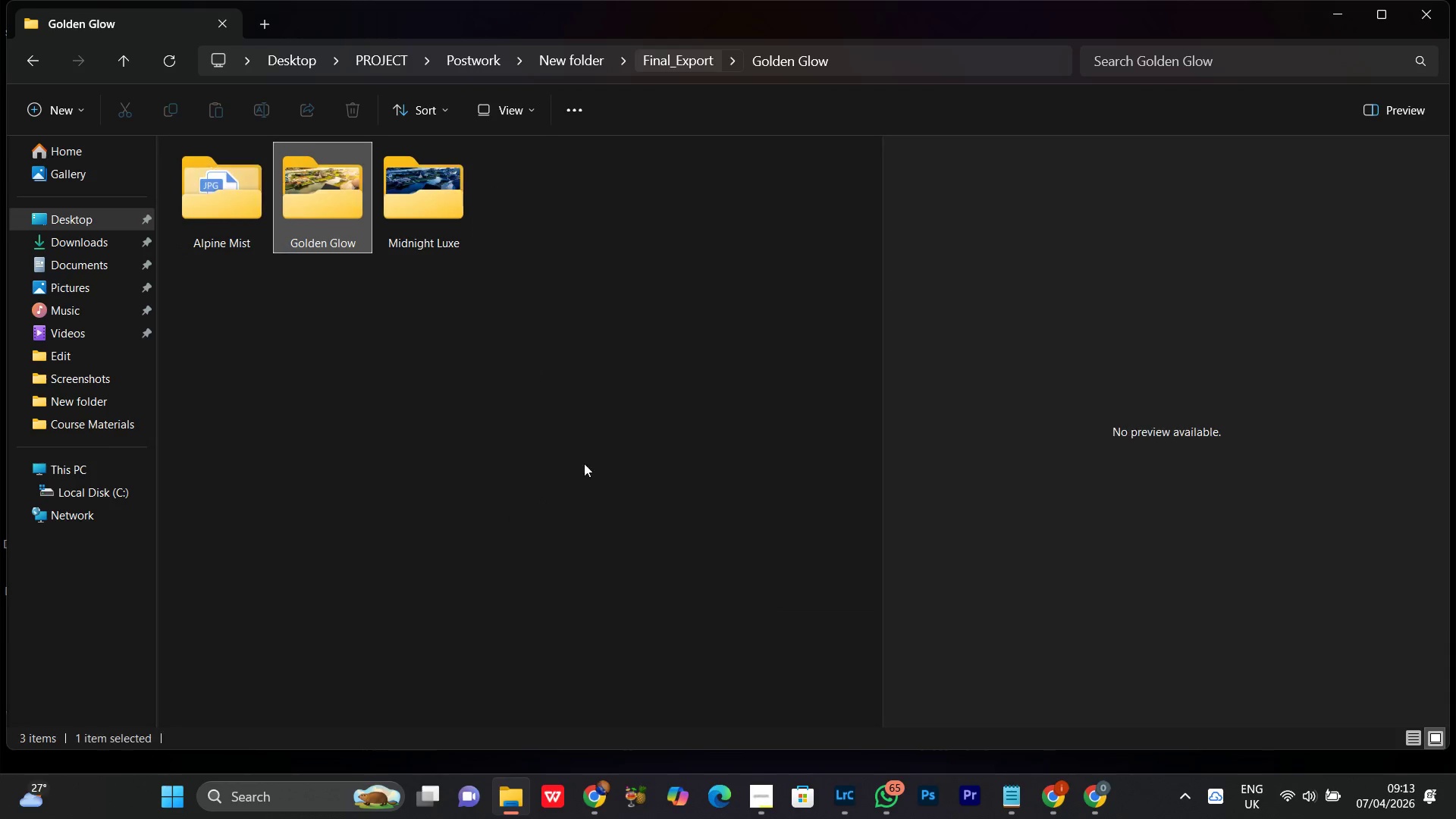 
left_click([549, 484])
 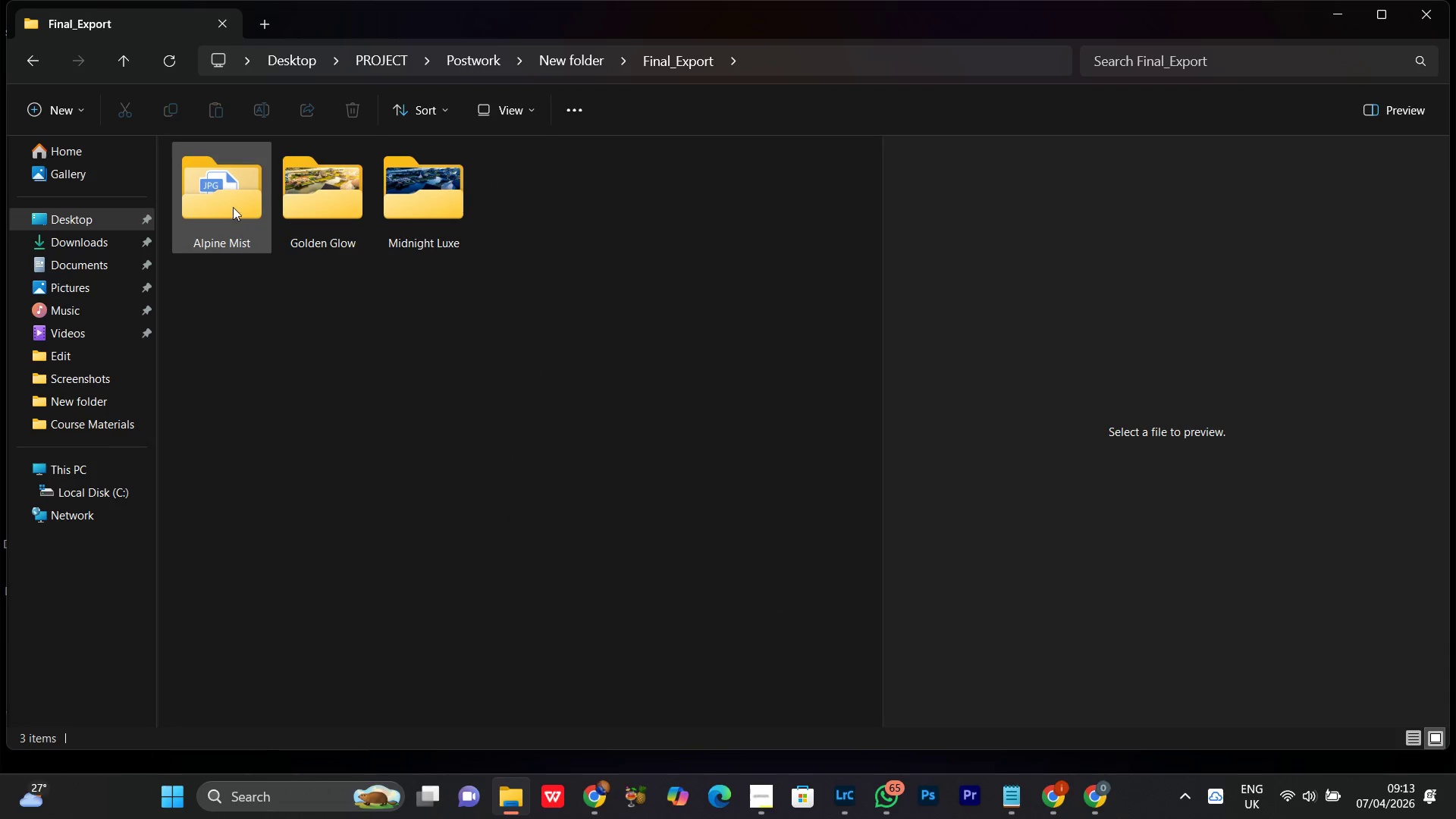 
double_click([233, 207])
 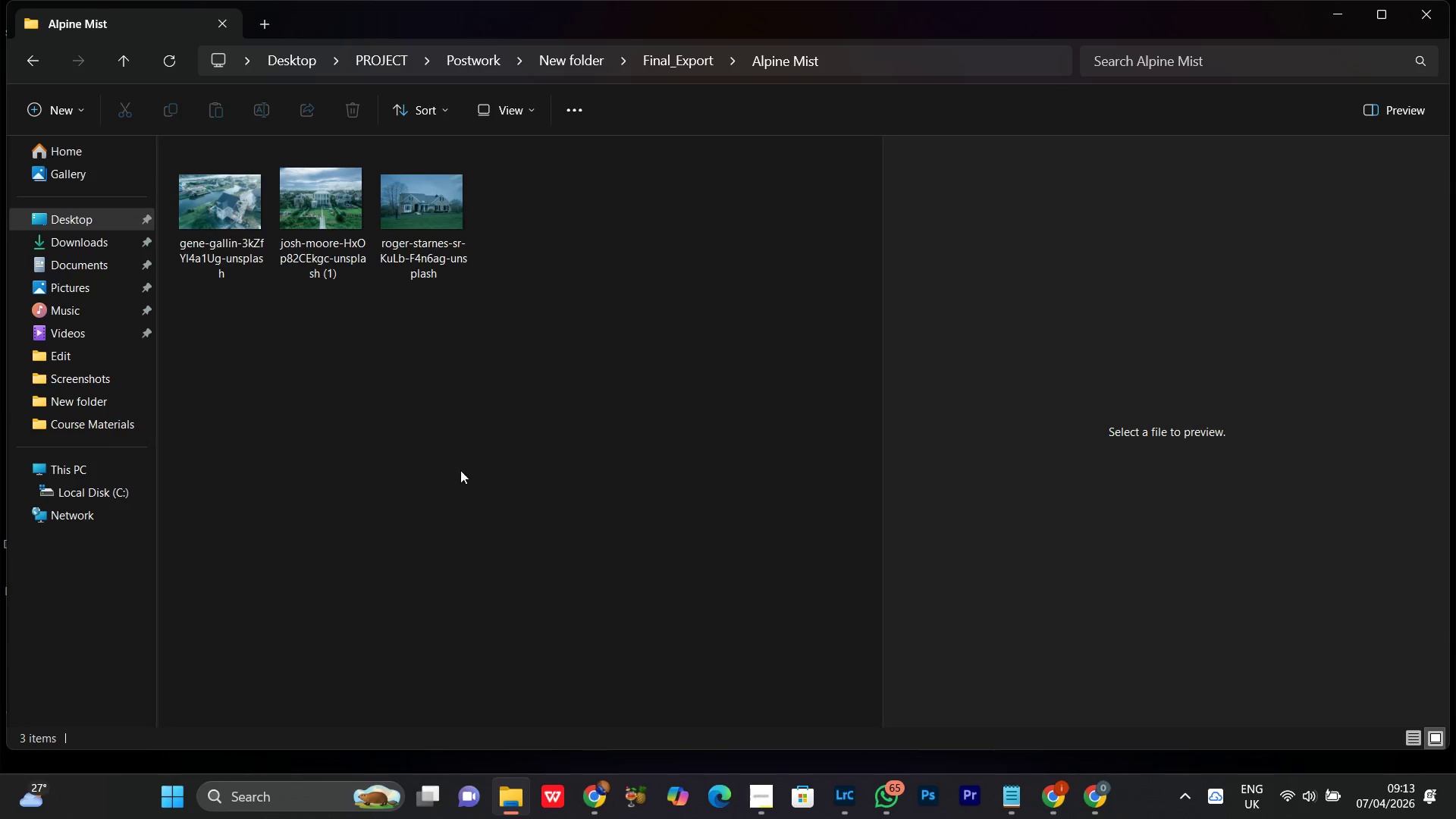 
left_click([362, 494])
 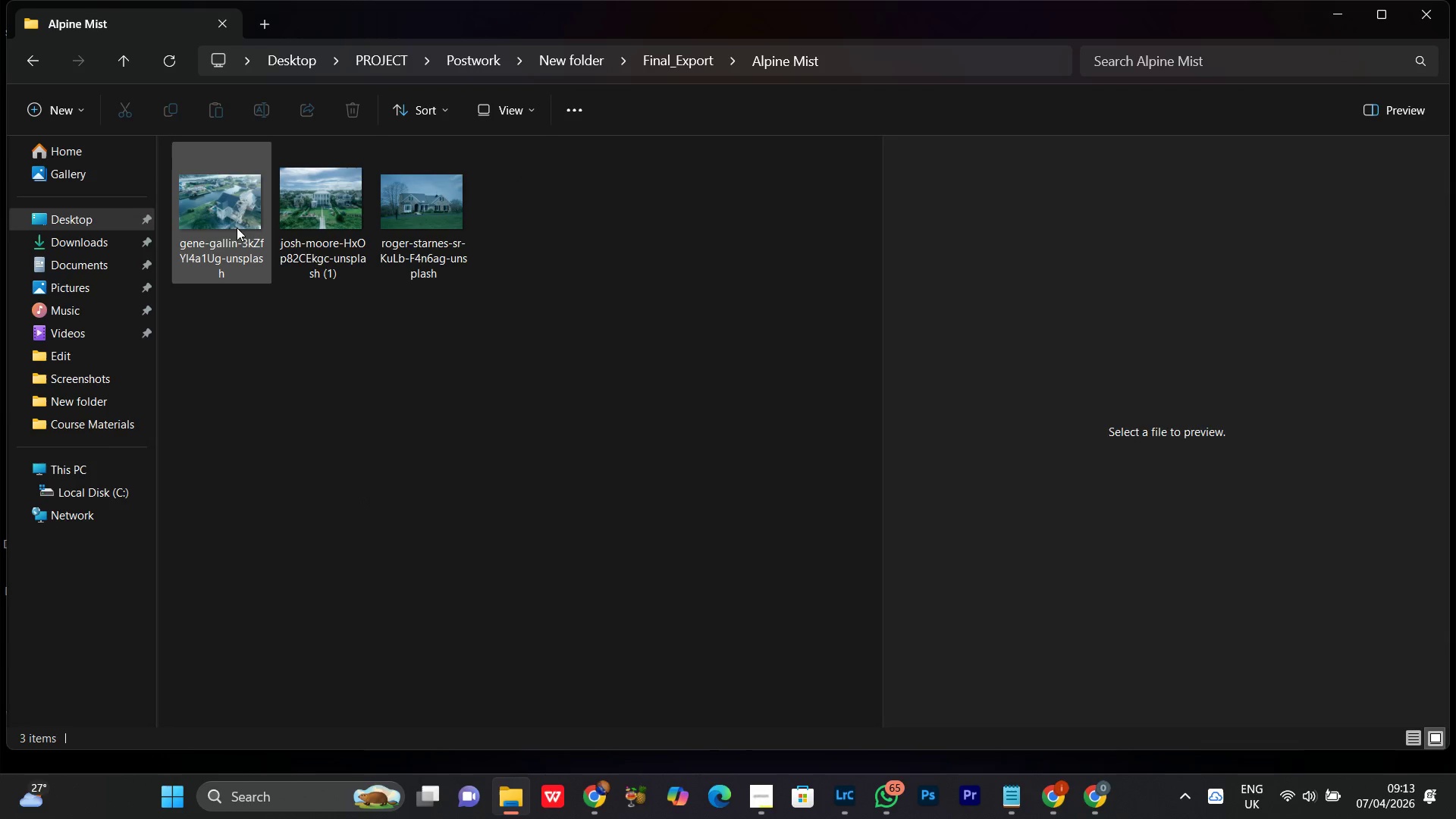 
left_click([227, 209])
 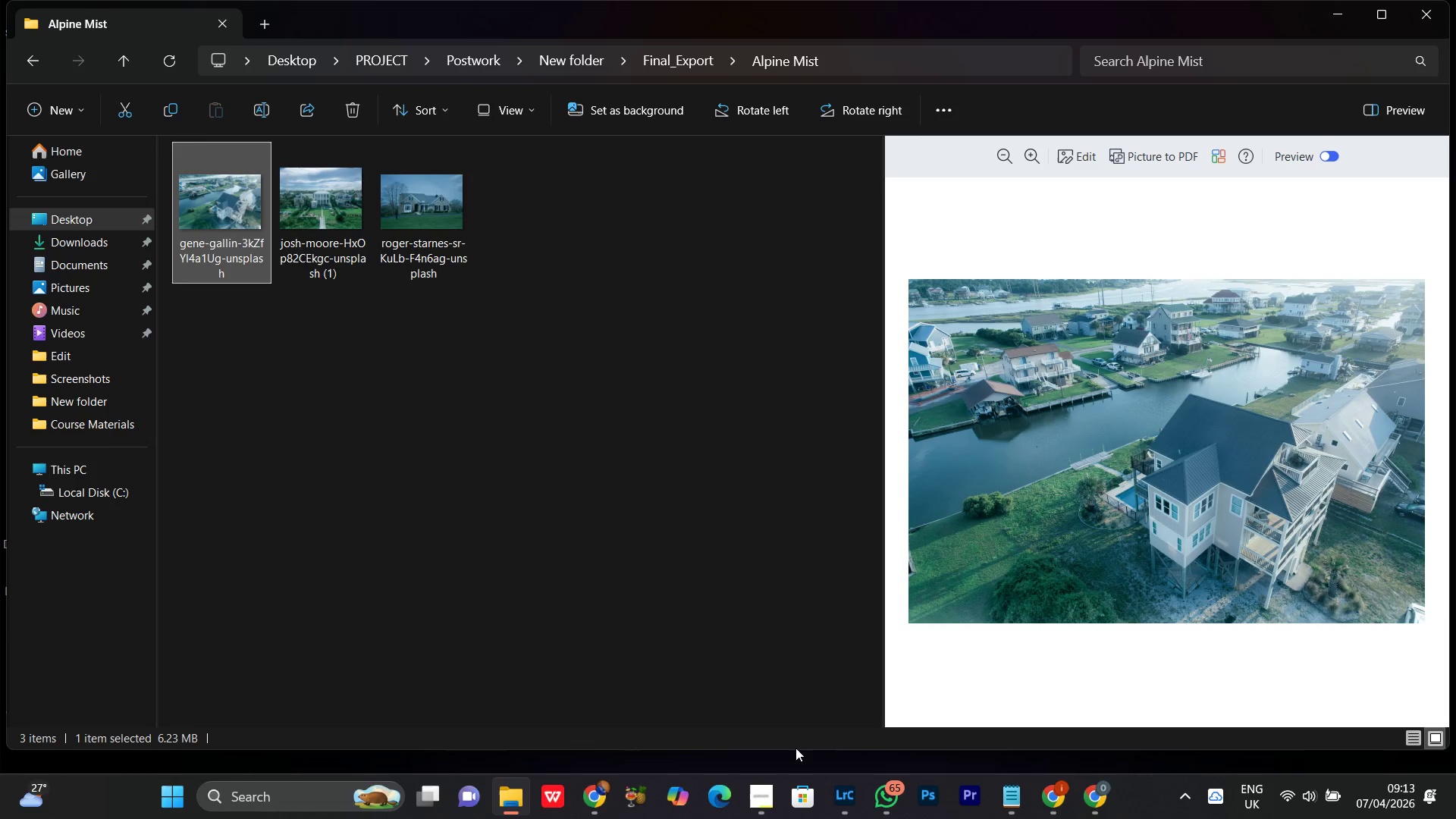 
left_click([755, 802])